 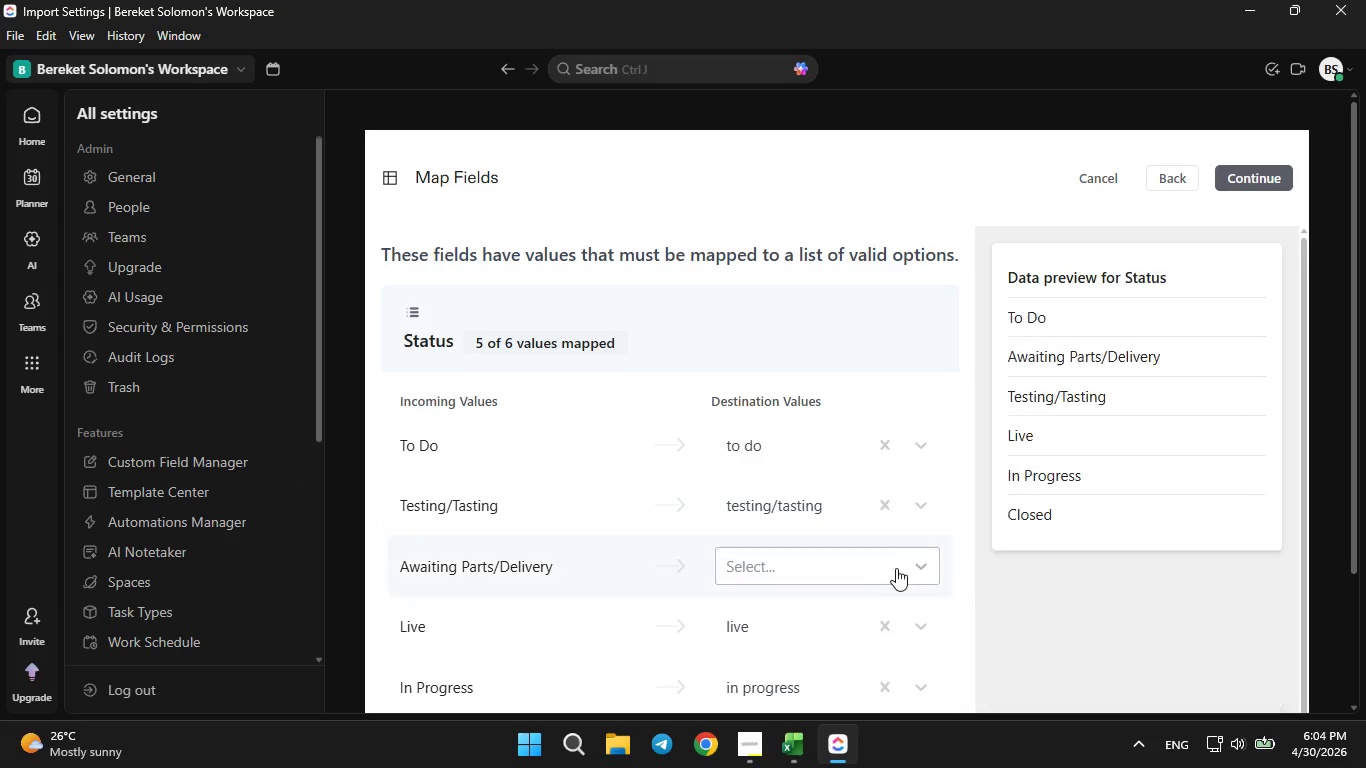 
mouse_move([785, 484])
 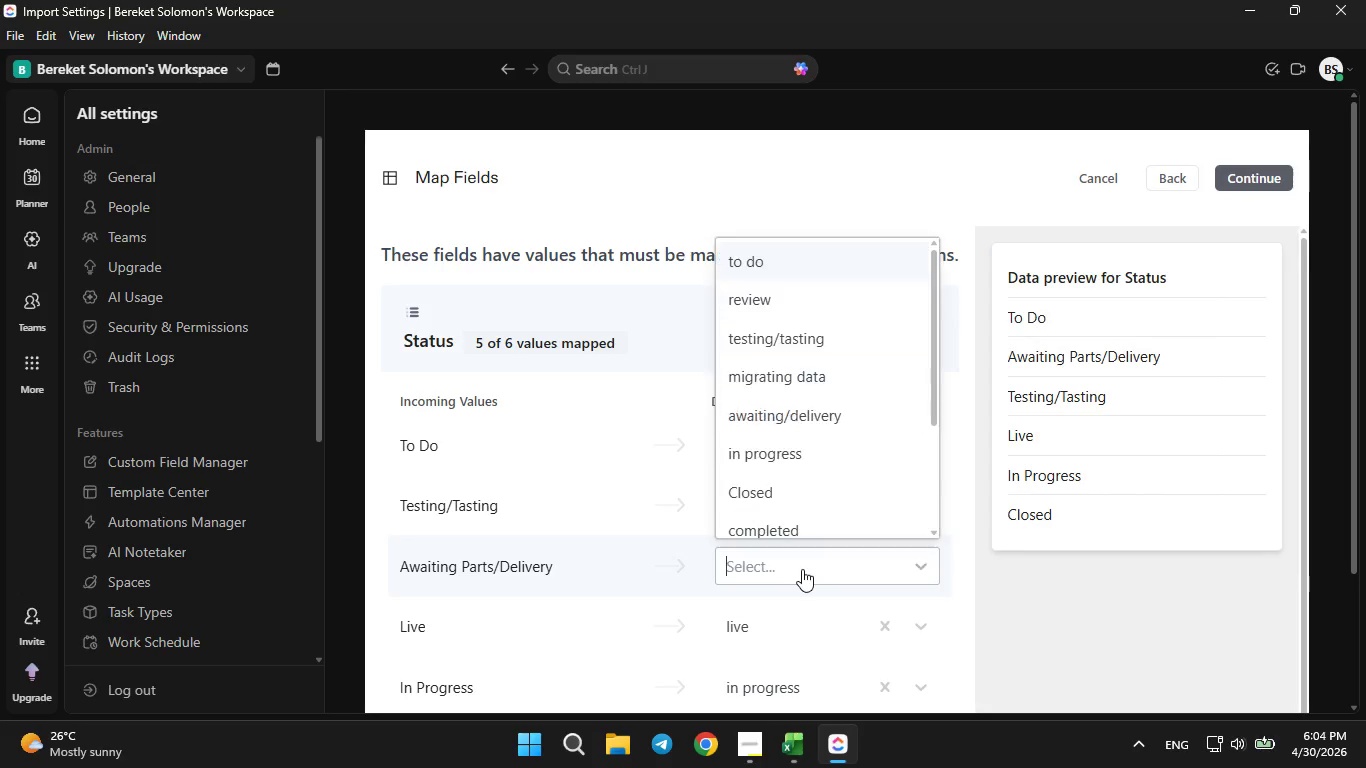 
left_click([802, 569])
 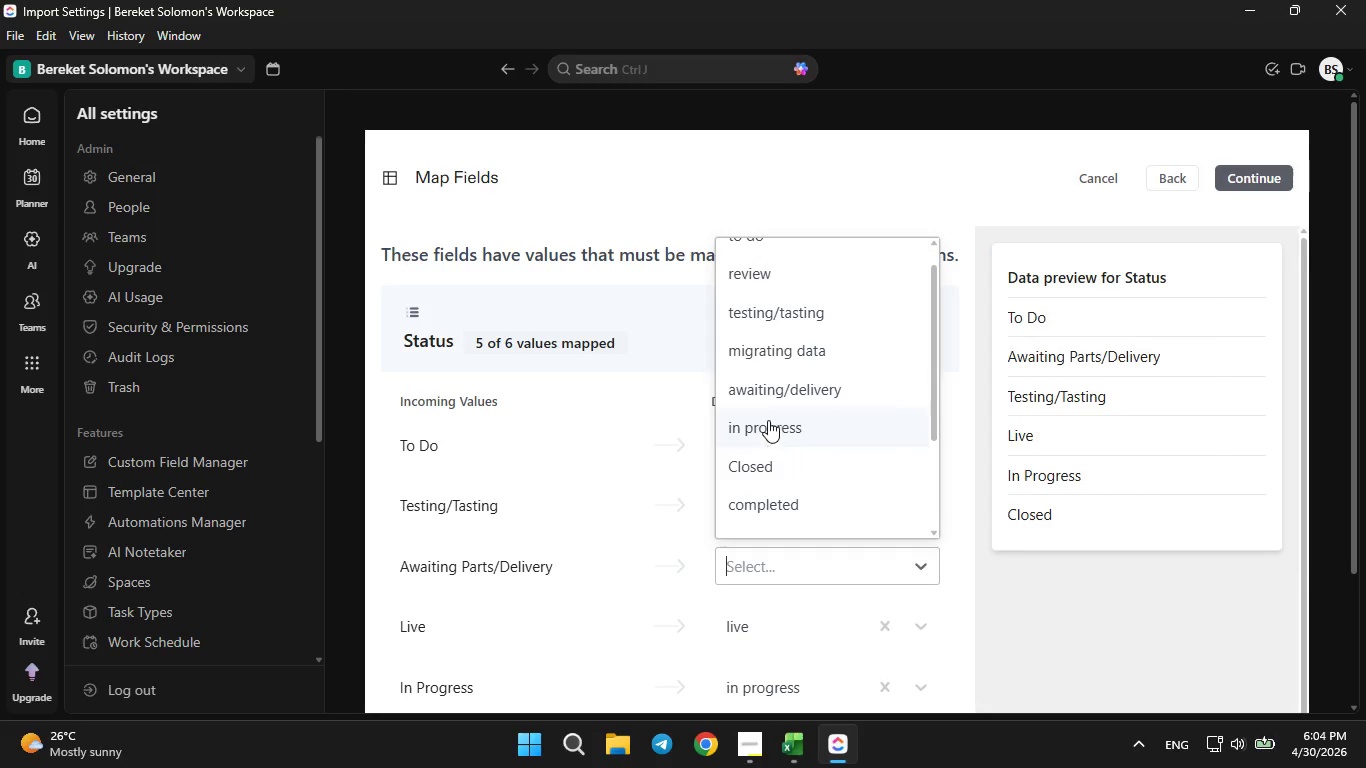 
left_click([766, 397])
 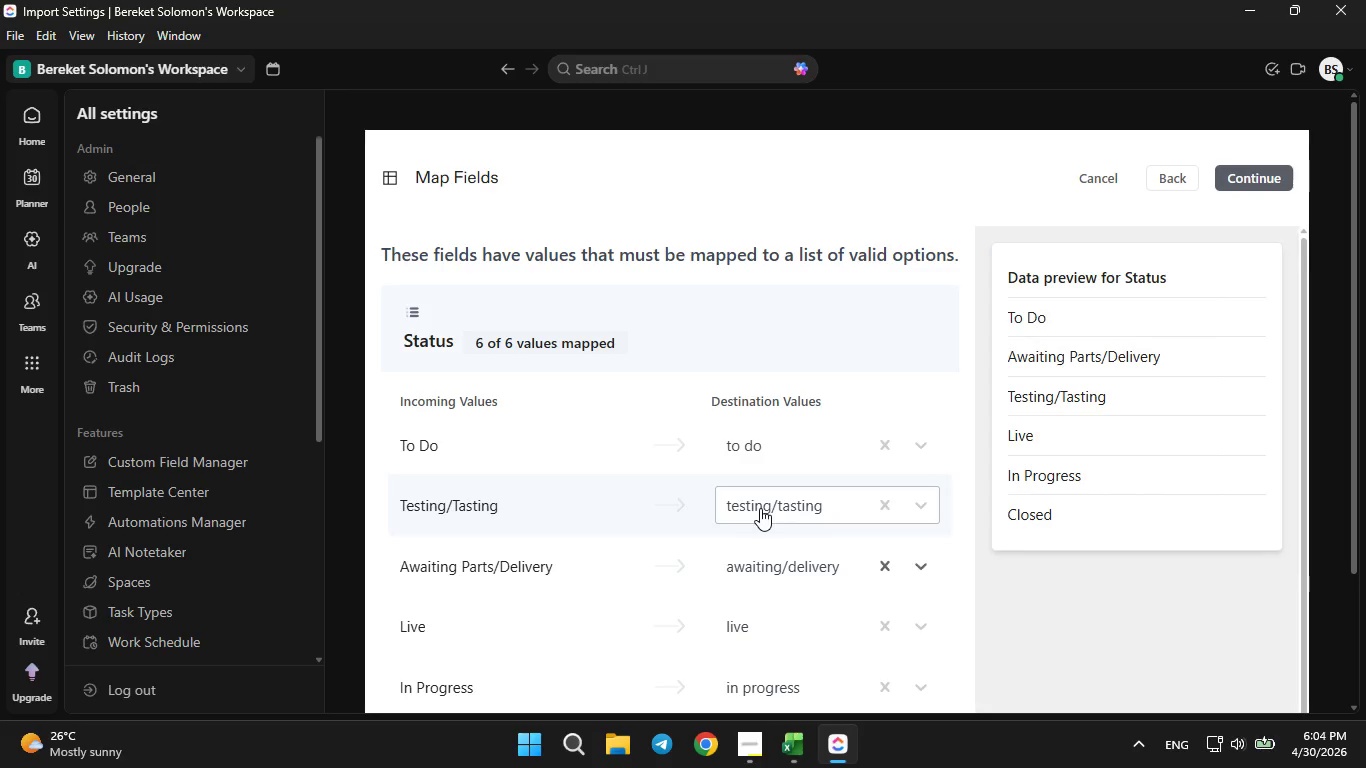 
left_click([760, 508])
 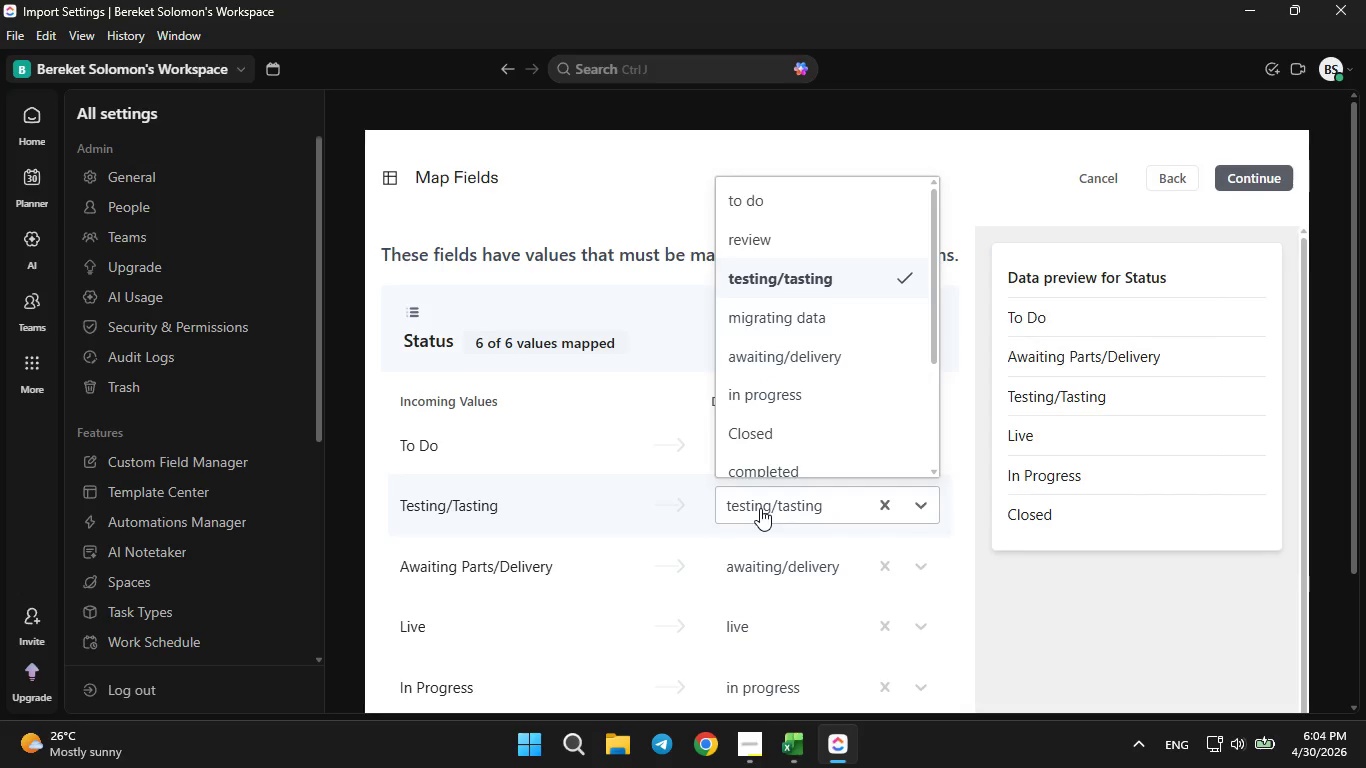 
left_click([760, 508])
 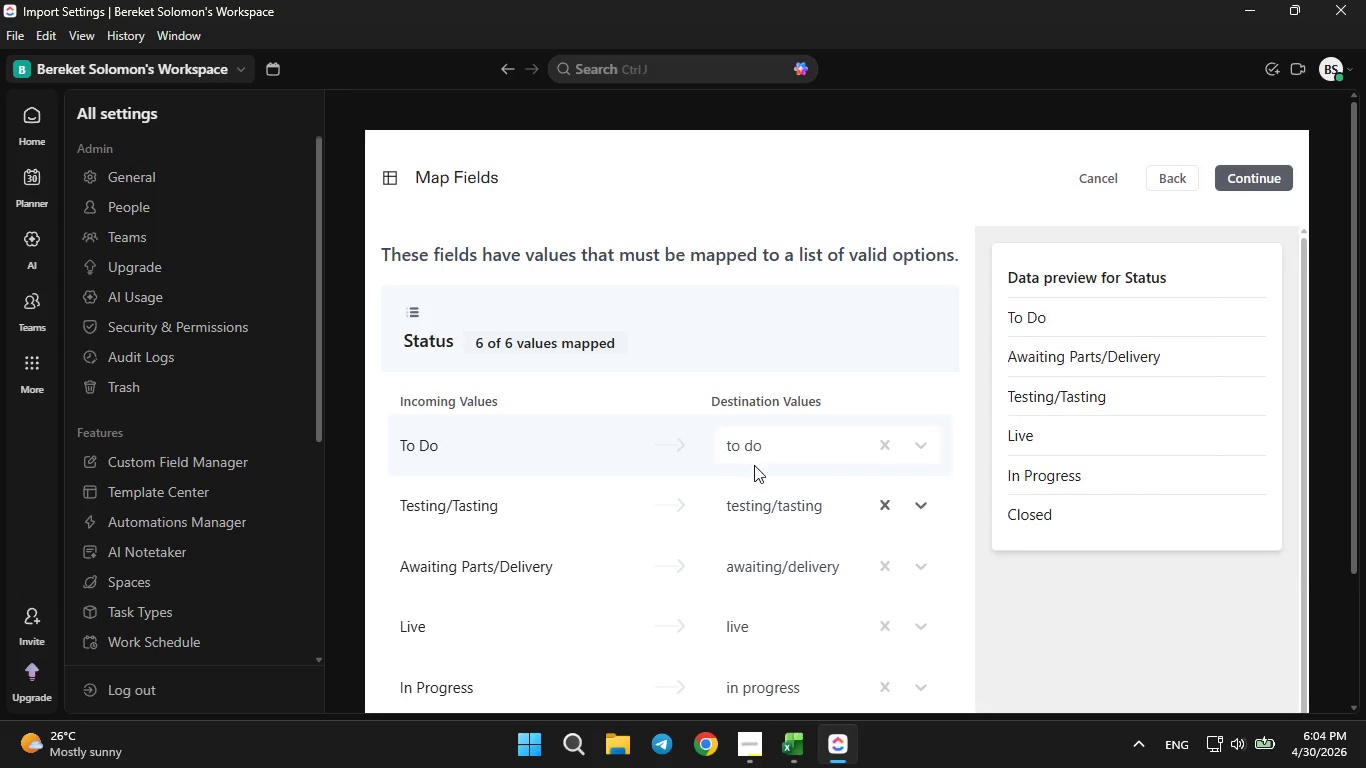 
scroll: coordinate [823, 585], scroll_direction: down, amount: 6.0
 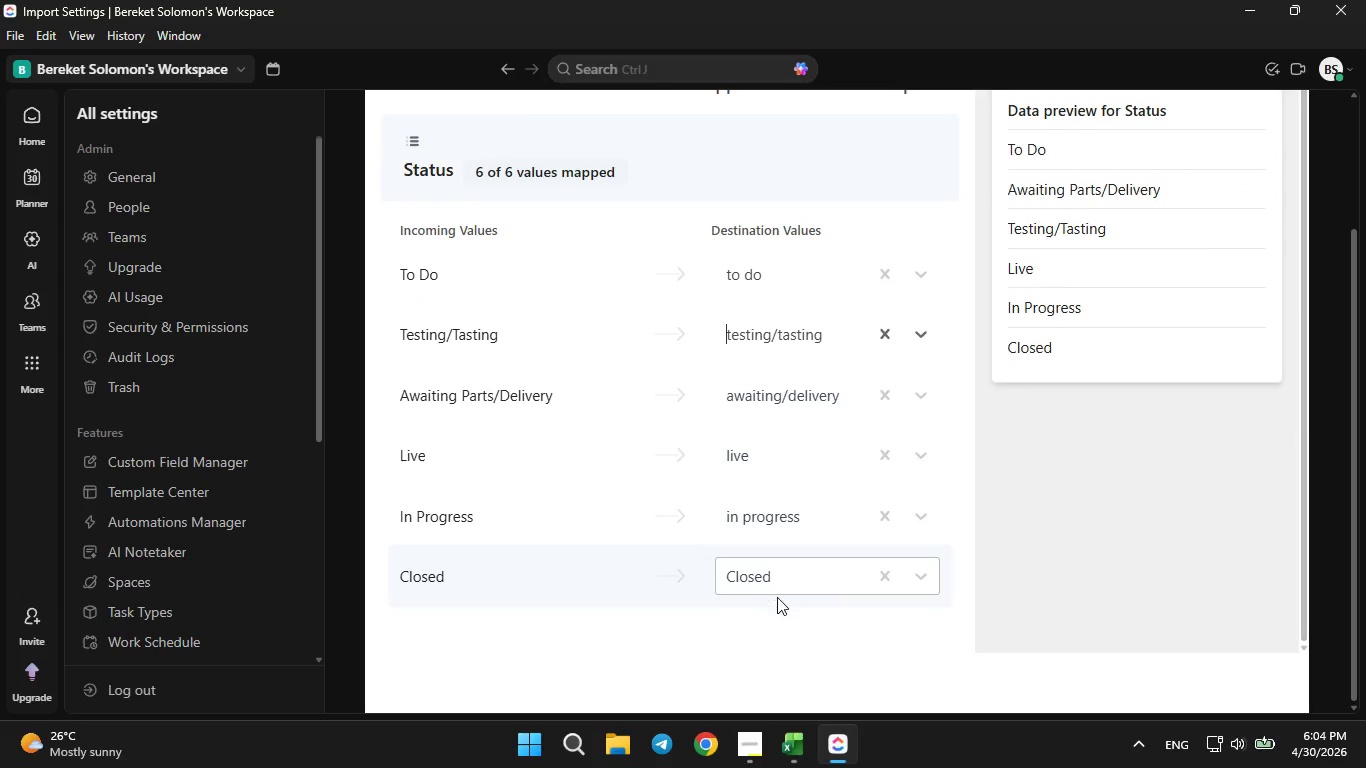 
scroll: coordinate [1128, 563], scroll_direction: up, amount: 5.0
 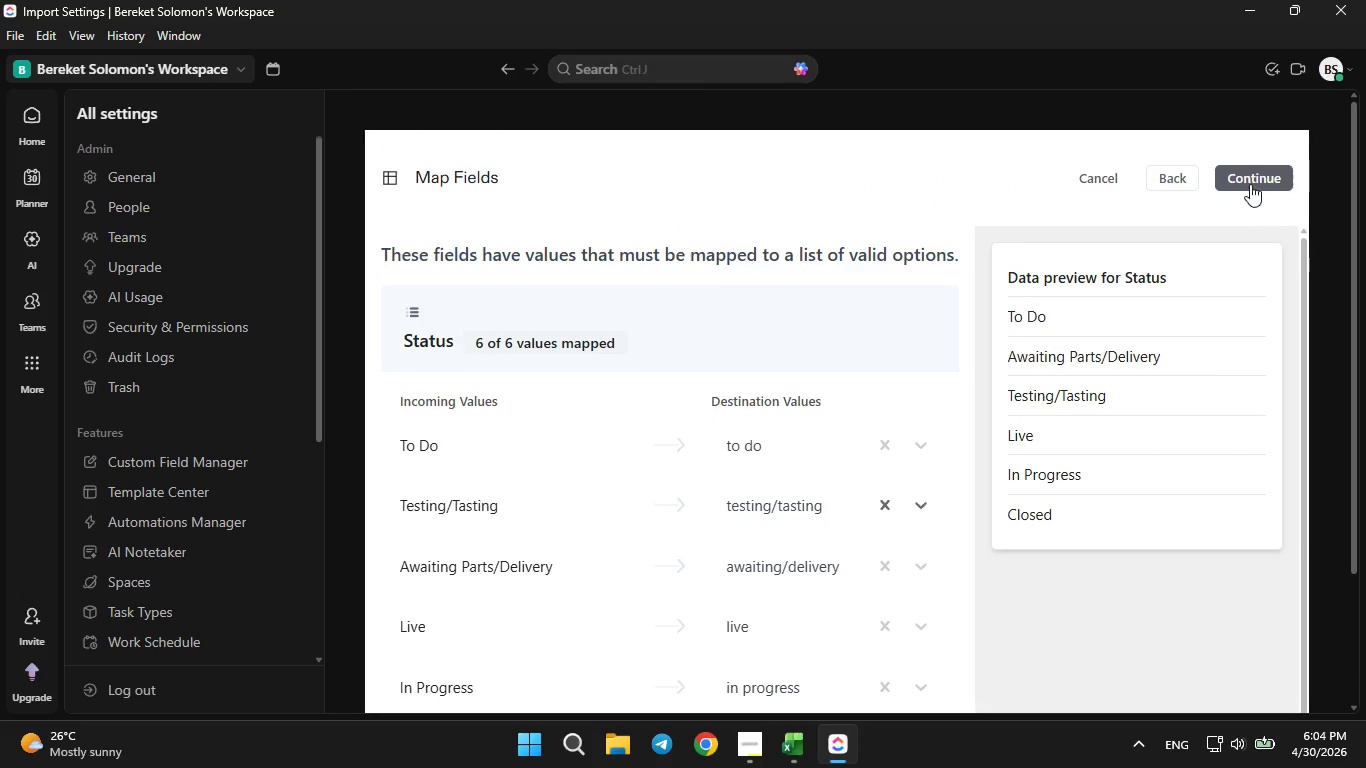 
left_click([1252, 178])
 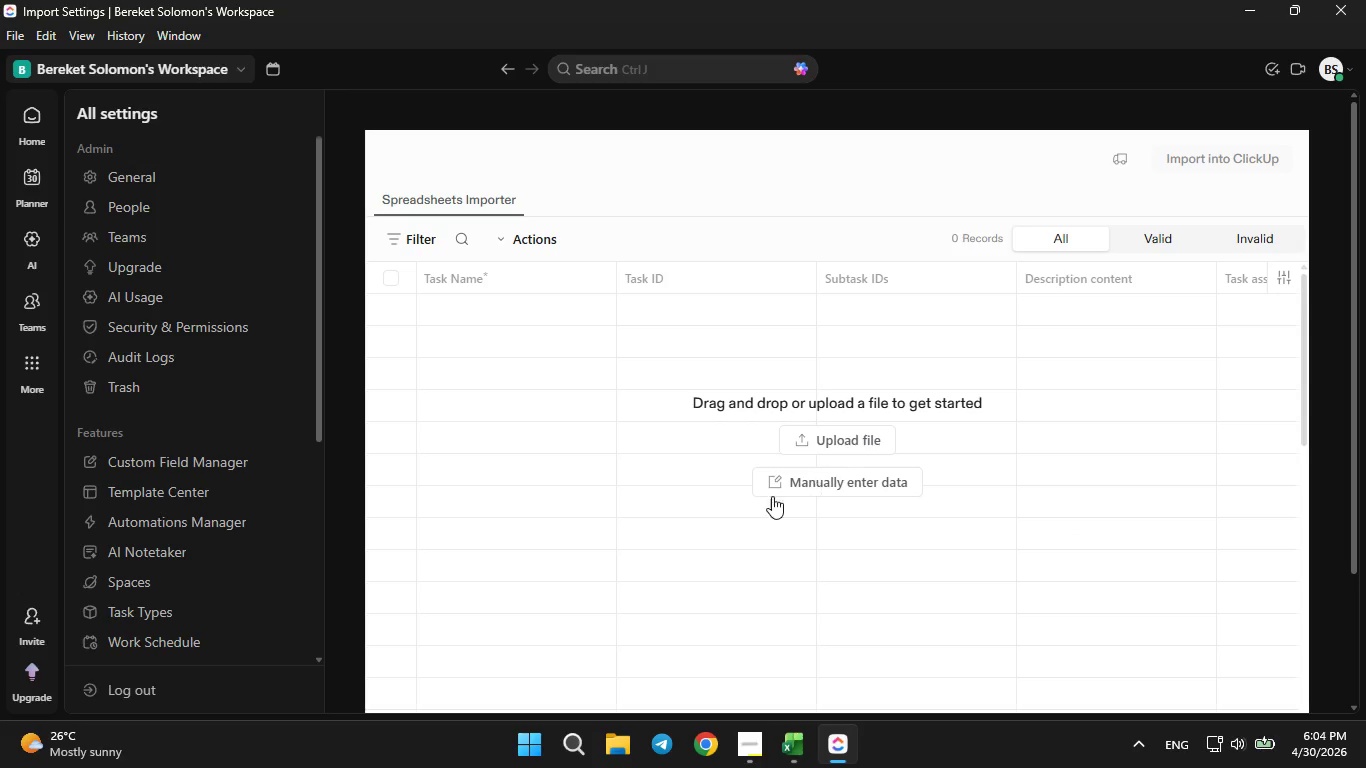 
wait(9.05)
 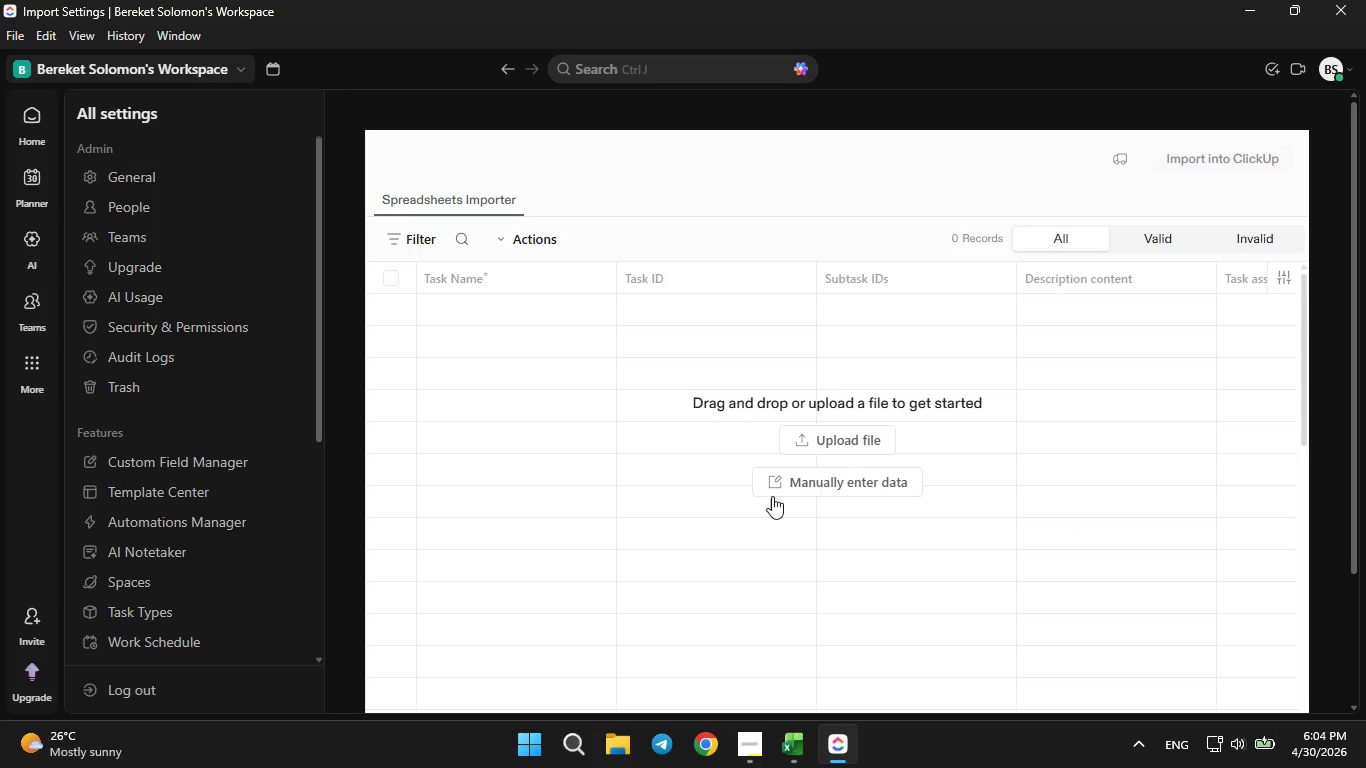 
scroll: coordinate [612, 440], scroll_direction: down, amount: 4.0
 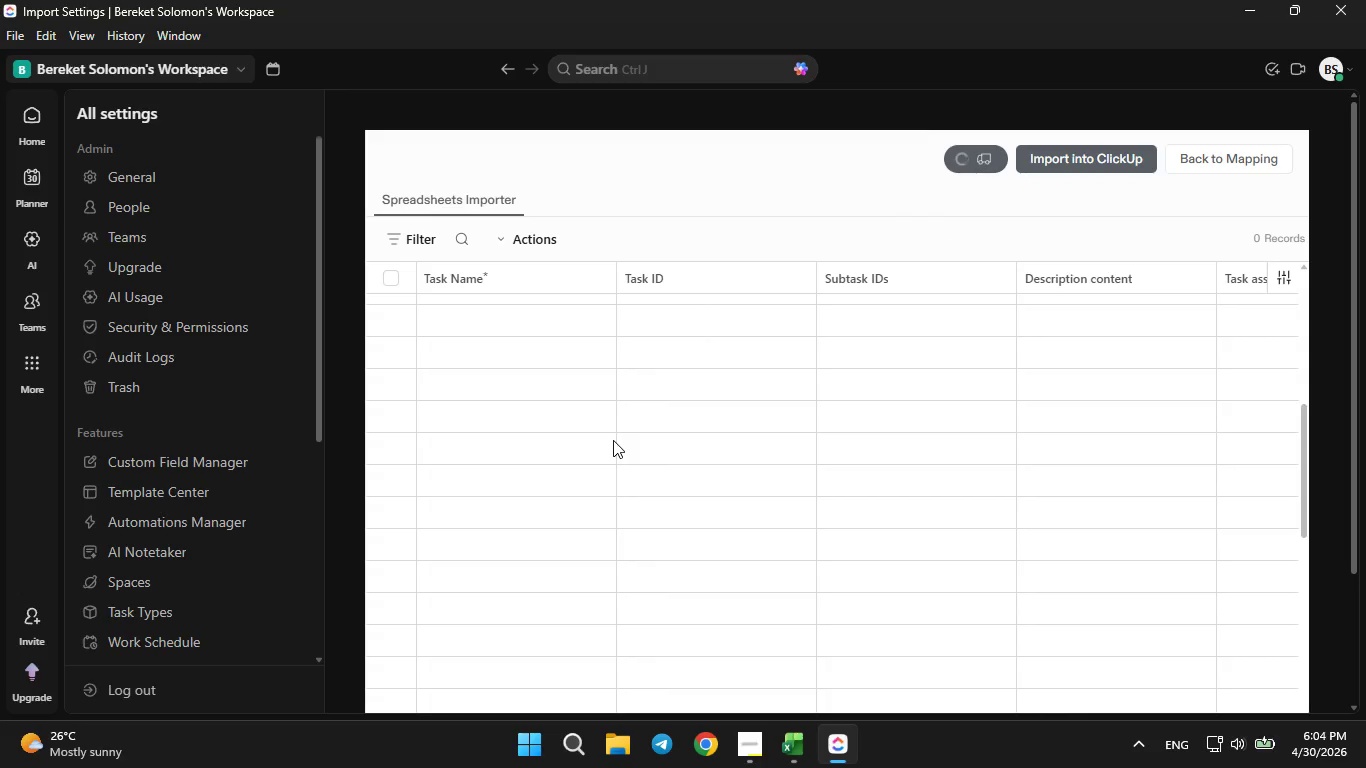 
scroll: coordinate [613, 438], scroll_direction: up, amount: 8.0
 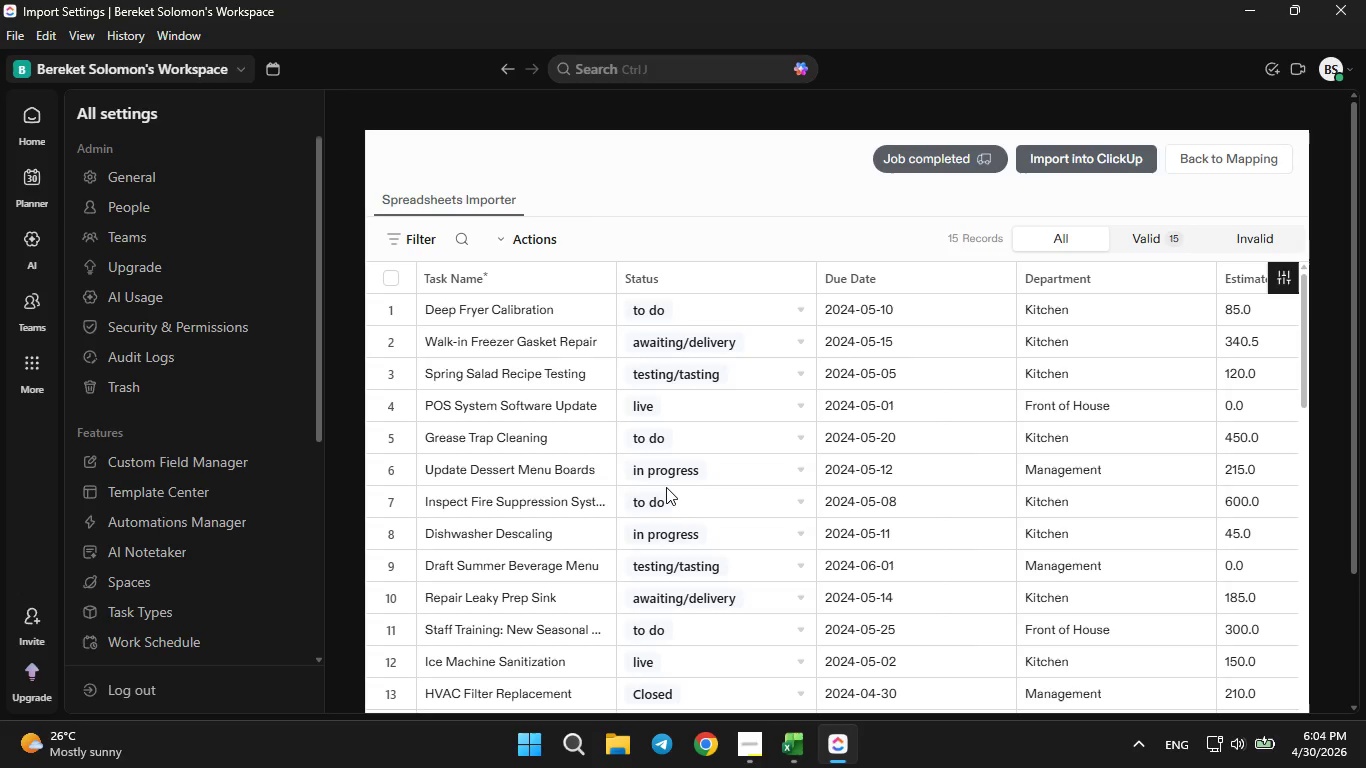 
scroll: coordinate [666, 487], scroll_direction: down, amount: 1.0
 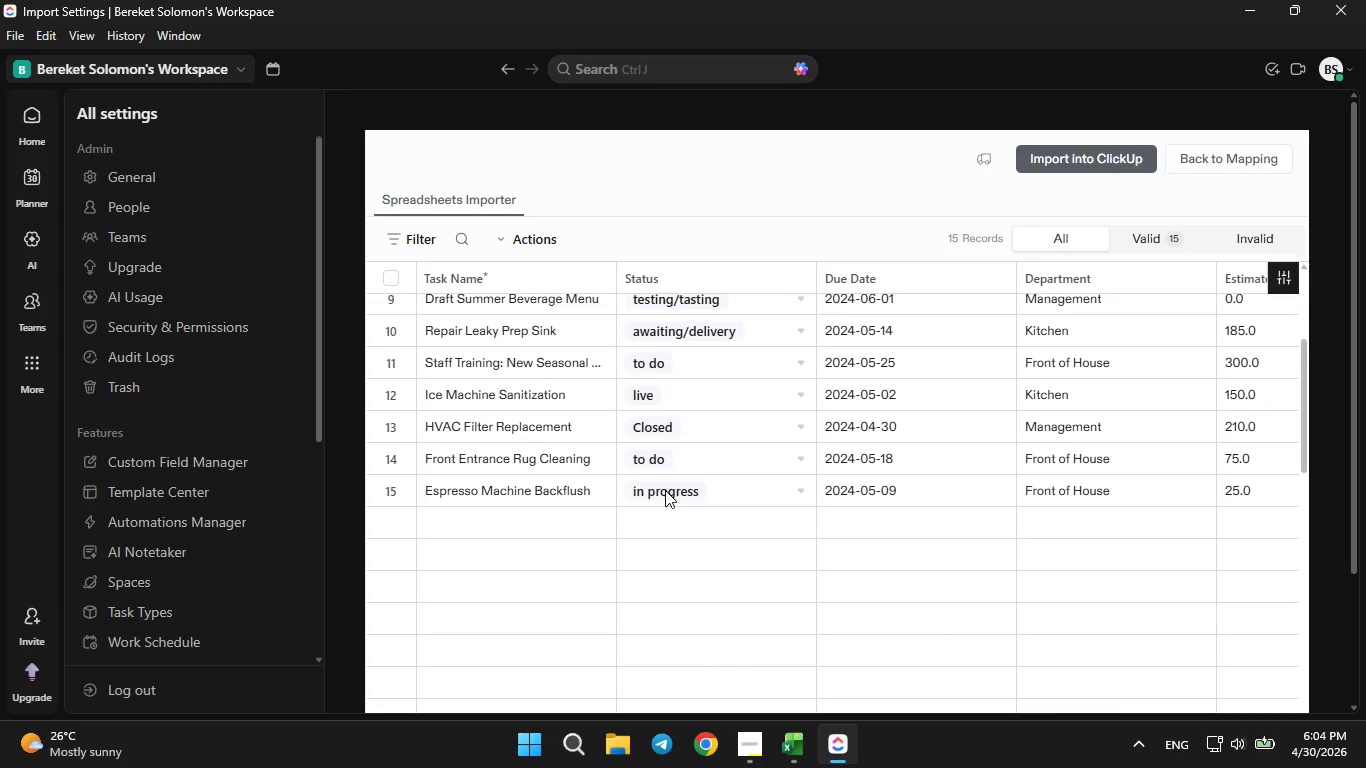 
scroll: coordinate [665, 487], scroll_direction: up, amount: 2.0
 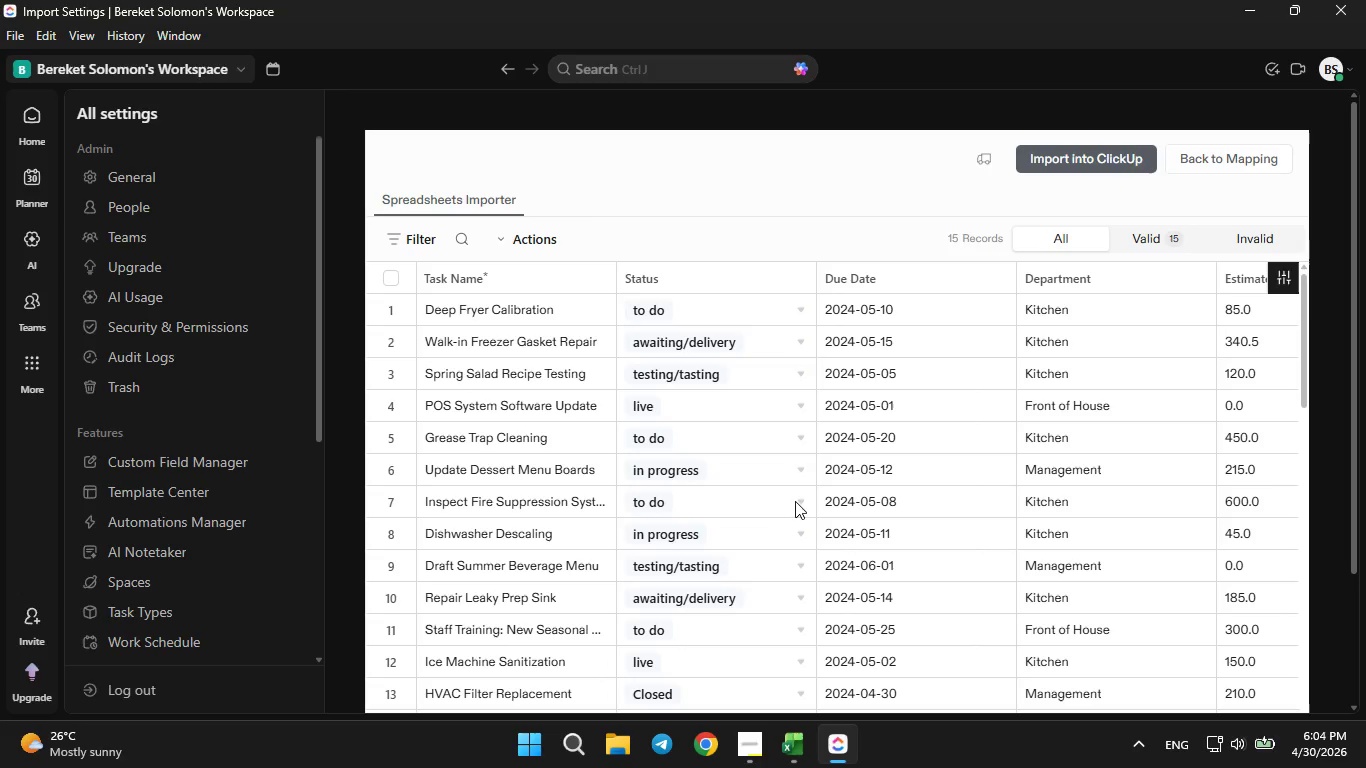 
scroll: coordinate [802, 492], scroll_direction: none, amount: 0.0
 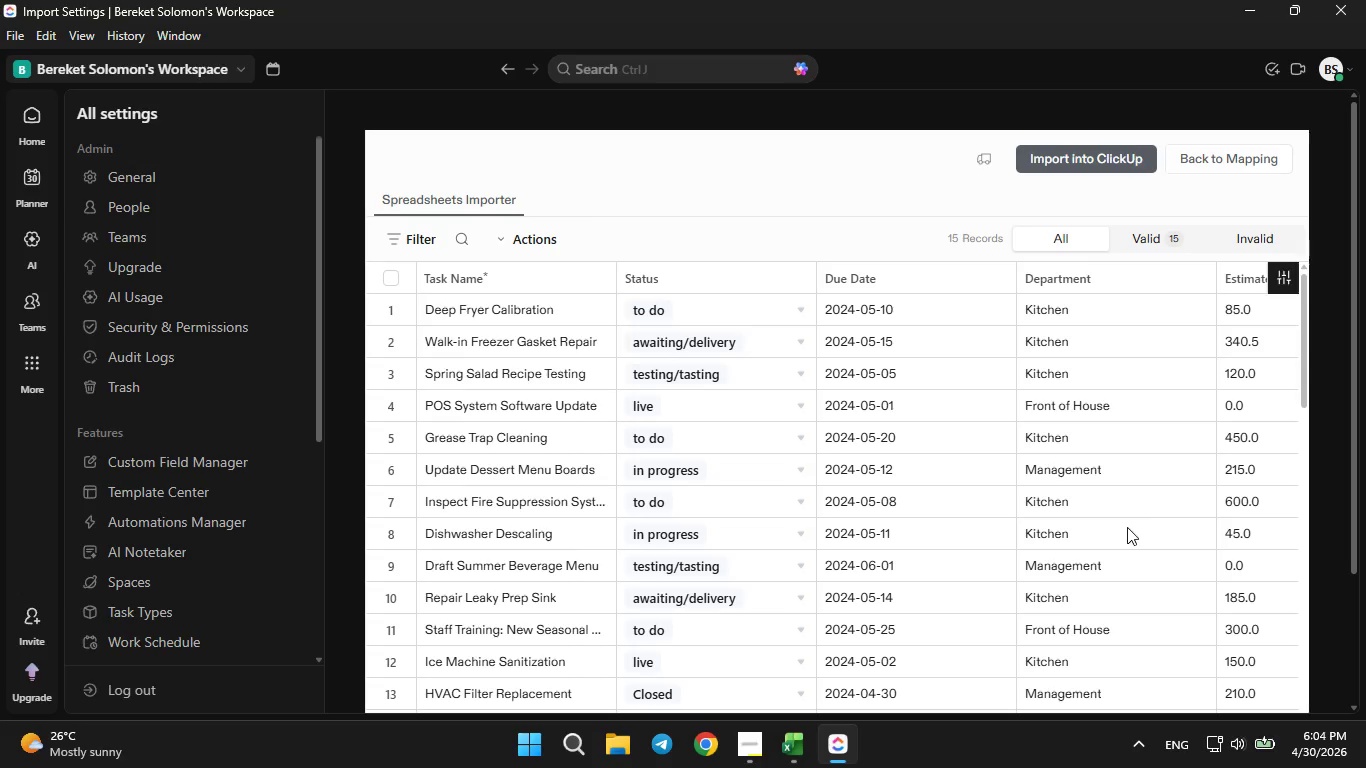 
left_click_drag(start_coordinate=[1127, 528], to_coordinate=[972, 561])
 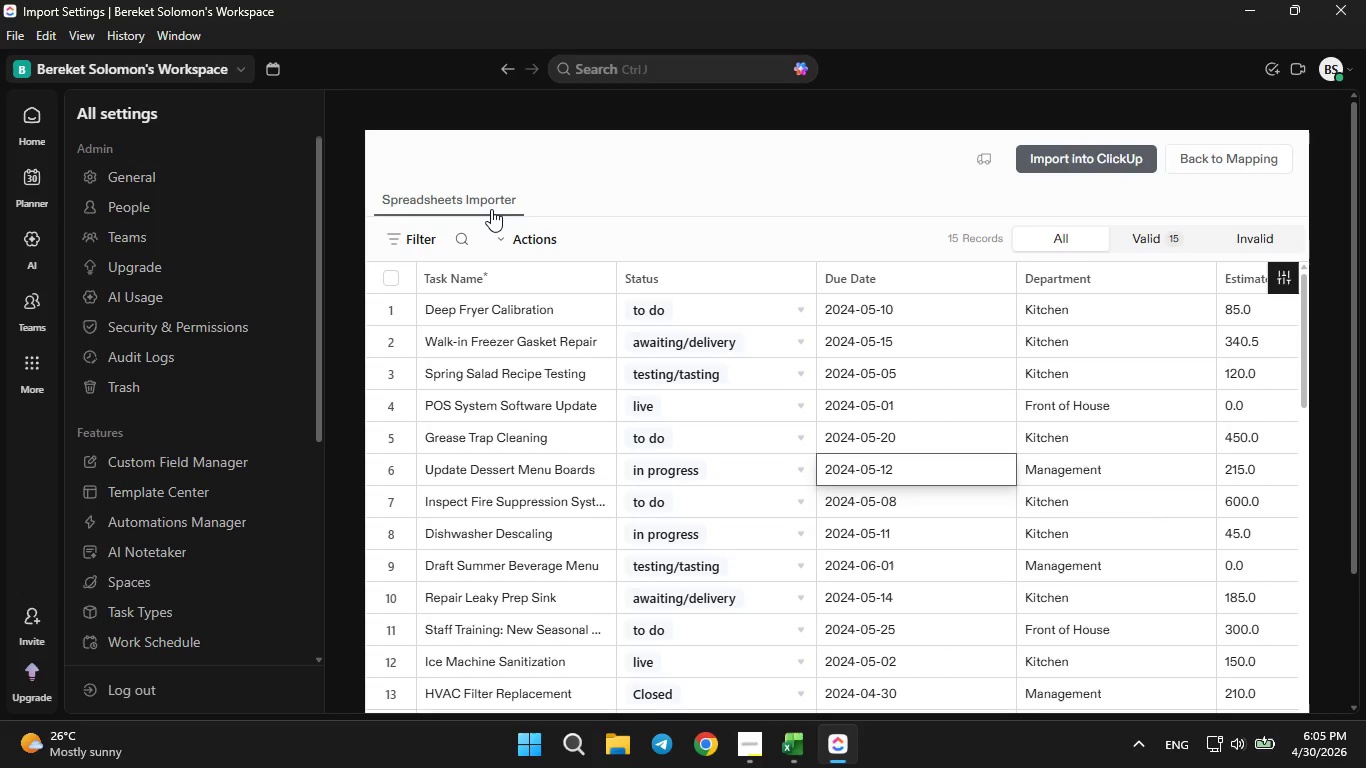 
wait(7.28)
 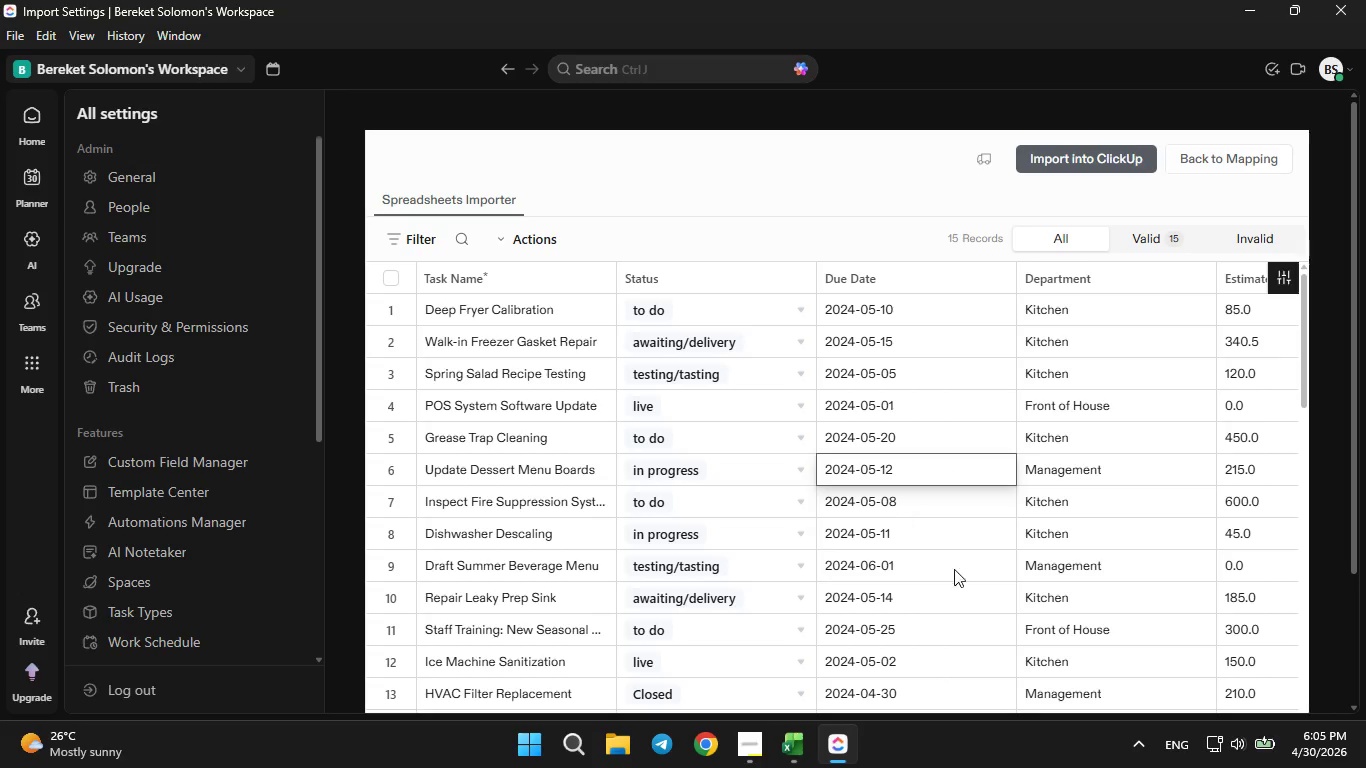 
left_click_drag(start_coordinate=[497, 213], to_coordinate=[519, 210])
 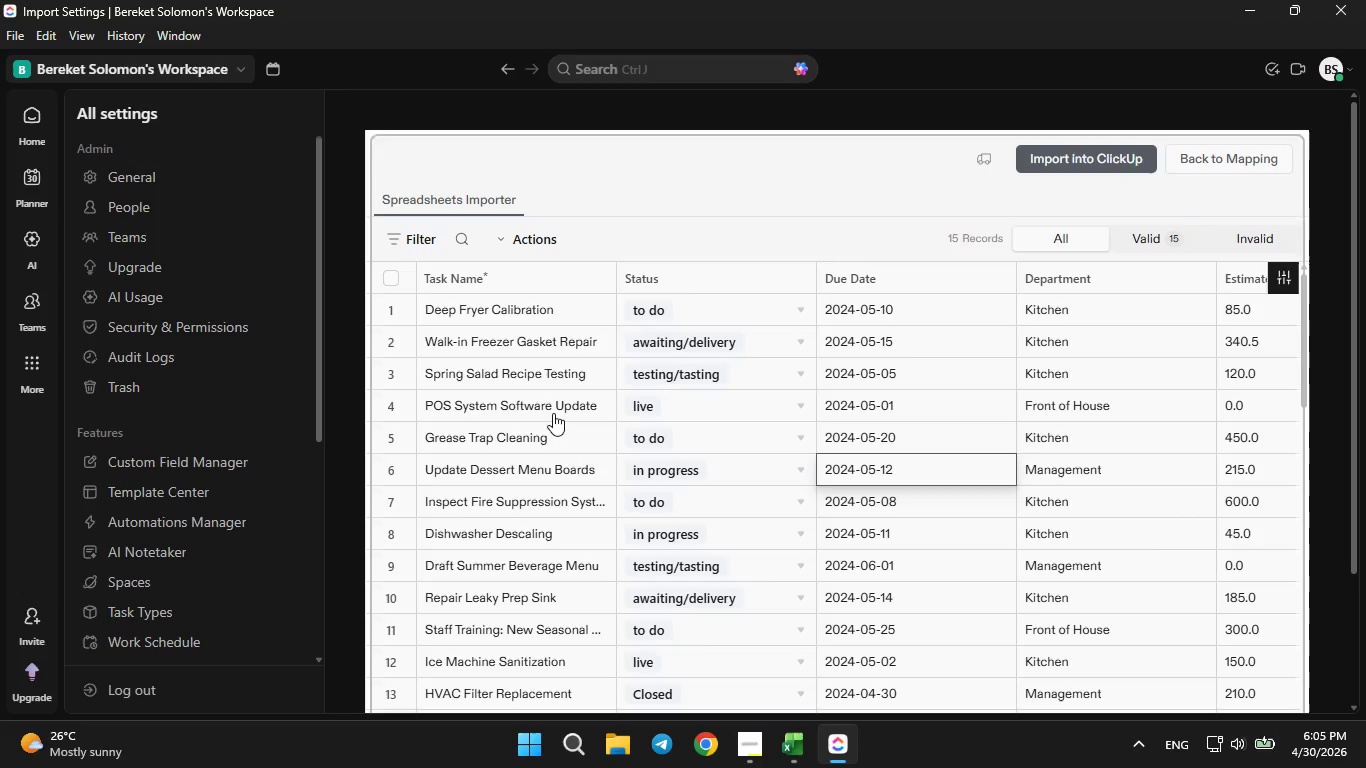 
scroll: coordinate [553, 420], scroll_direction: down, amount: 4.0
 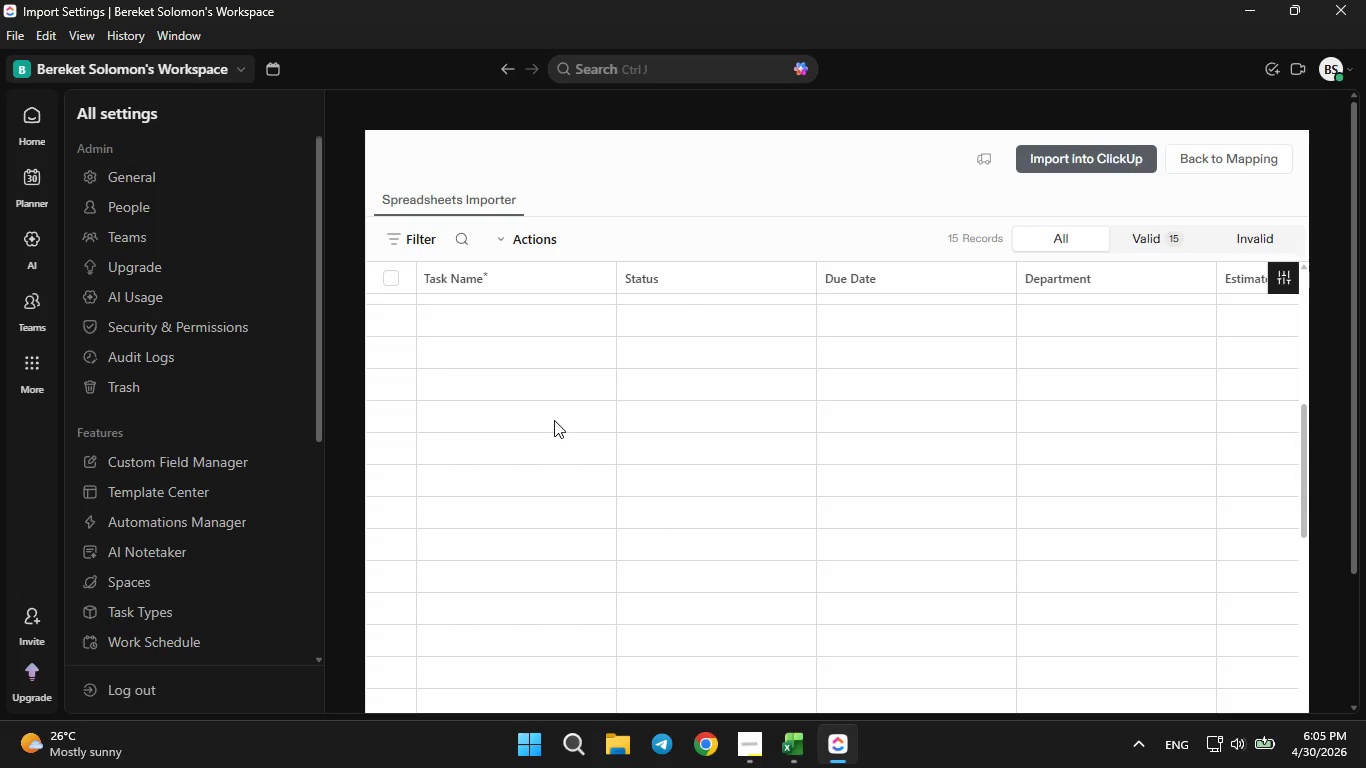 
scroll: coordinate [557, 418], scroll_direction: up, amount: 6.0
 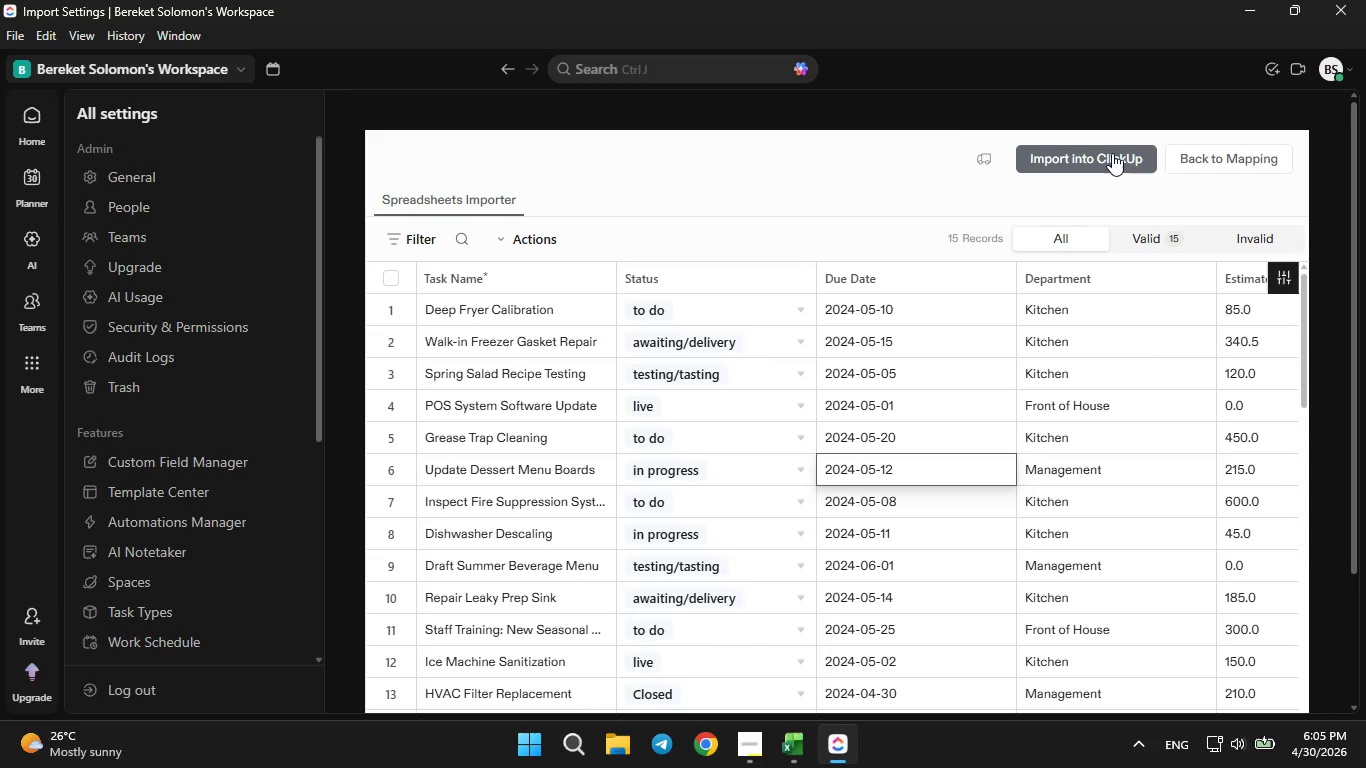 
left_click([1106, 155])
 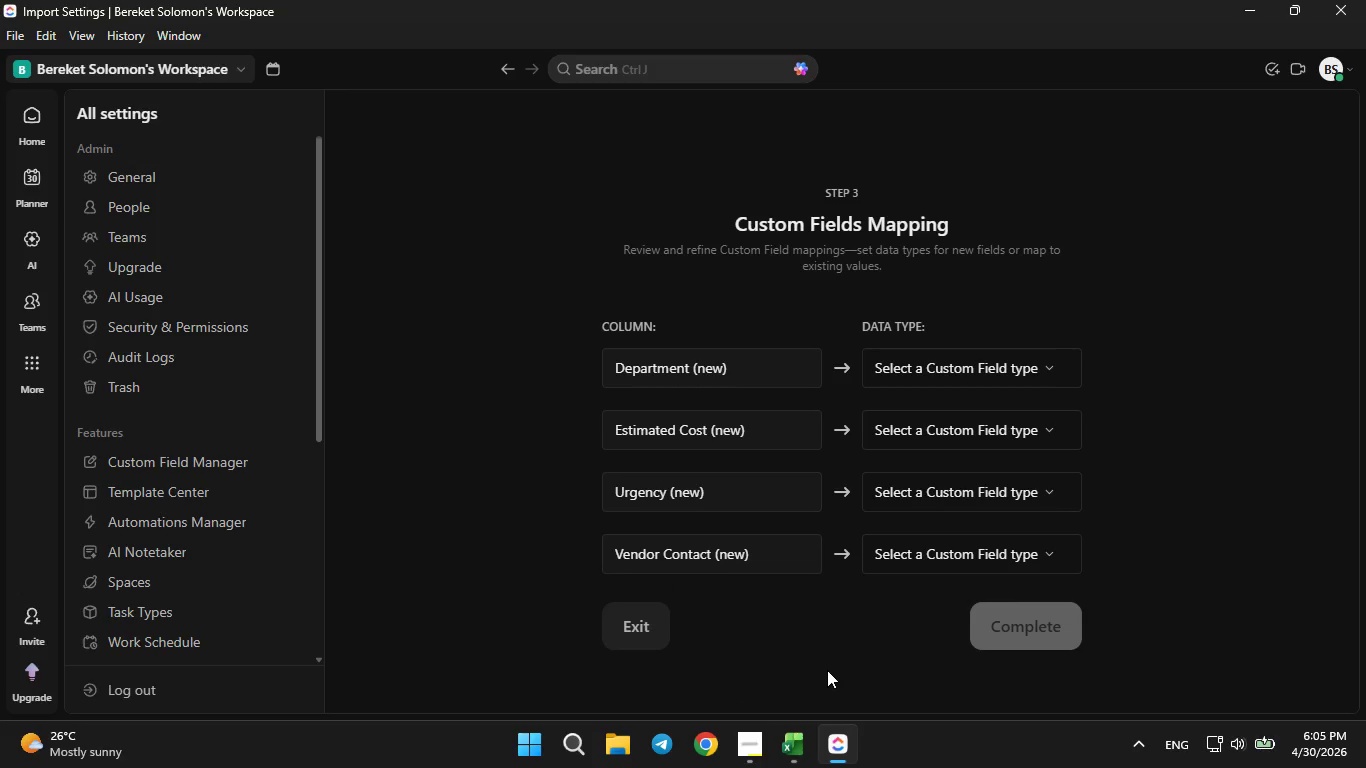 
wait(13.3)
 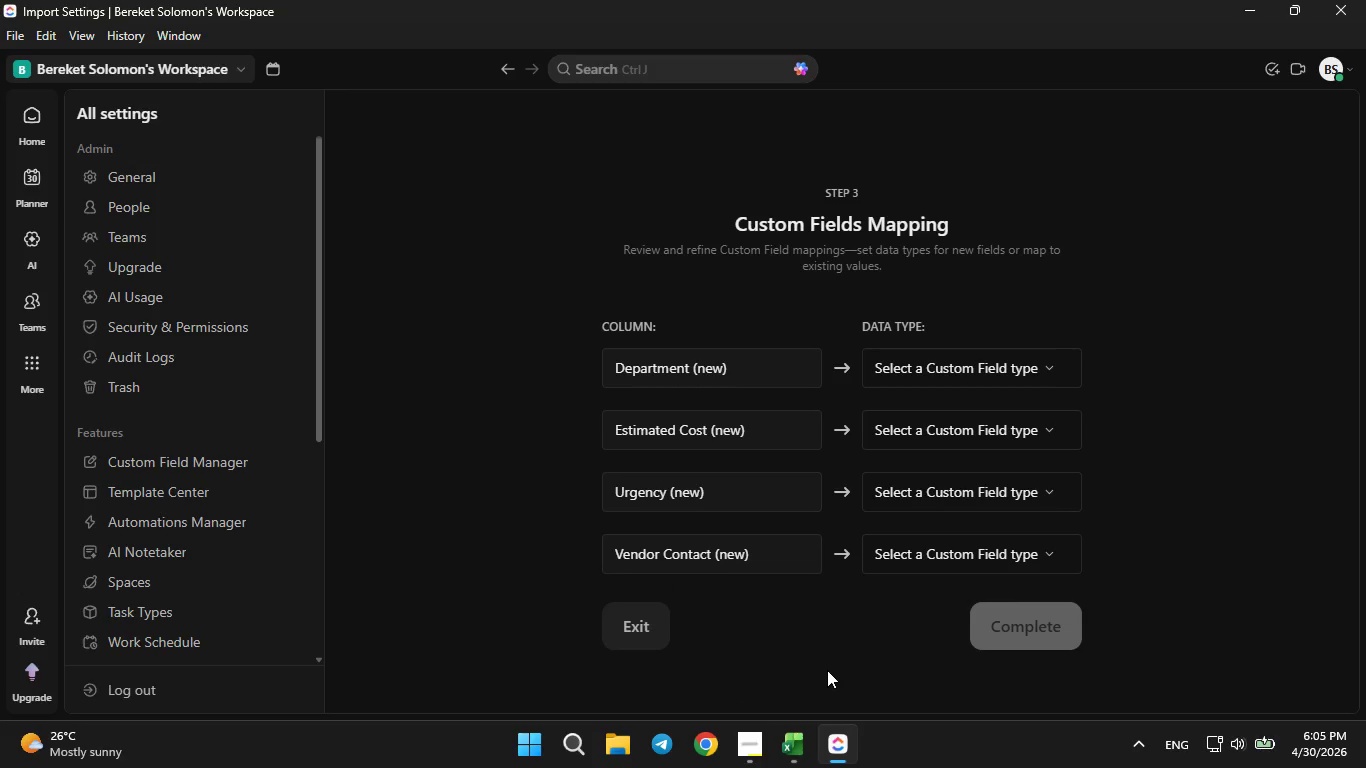 
left_click([900, 364])
 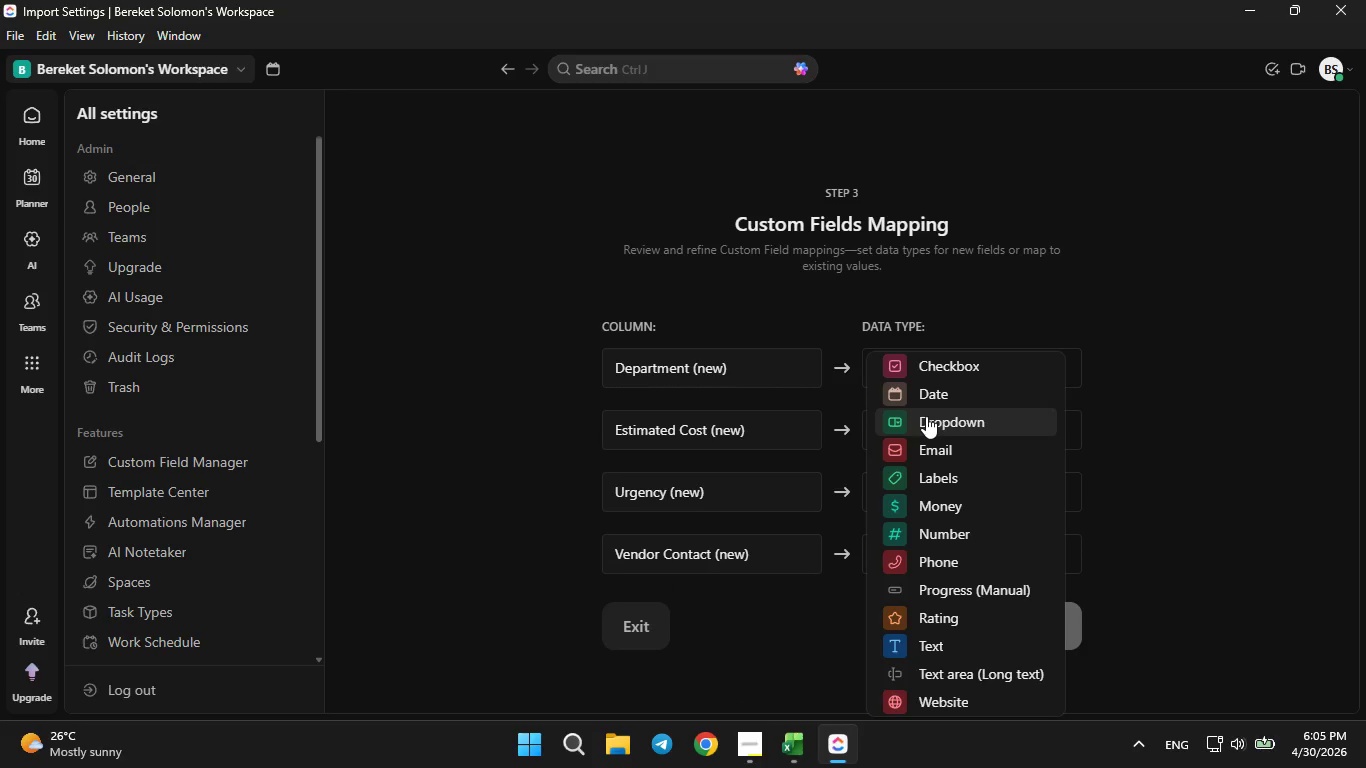 
left_click([926, 419])
 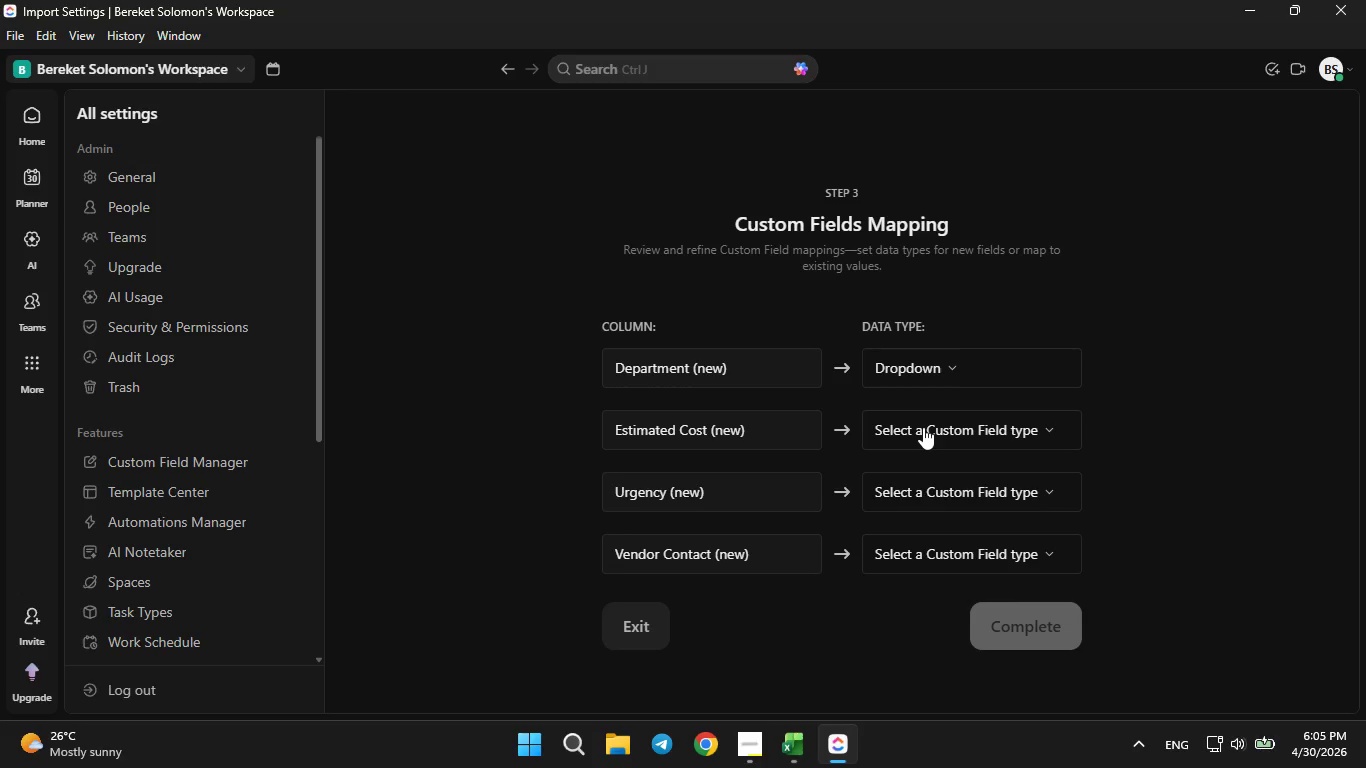 
left_click([923, 427])
 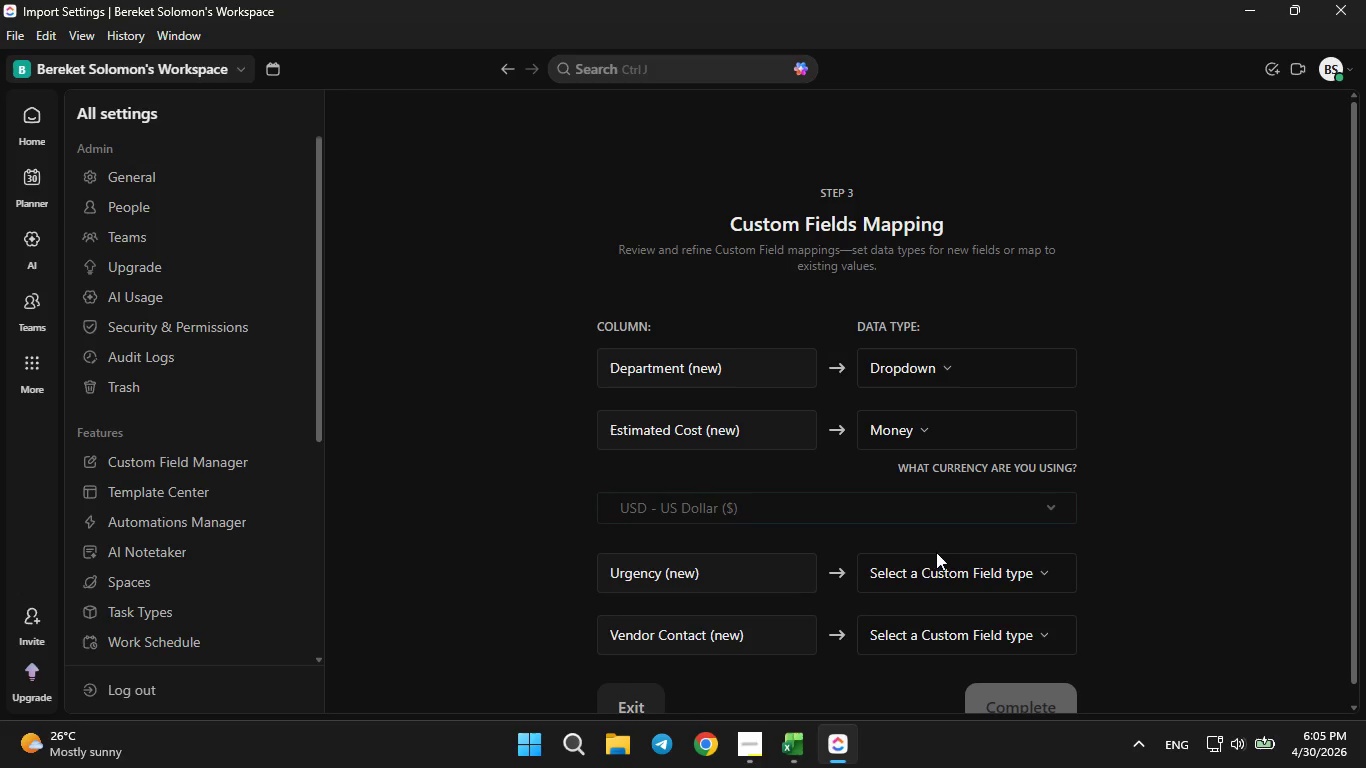 
left_click([930, 567])
 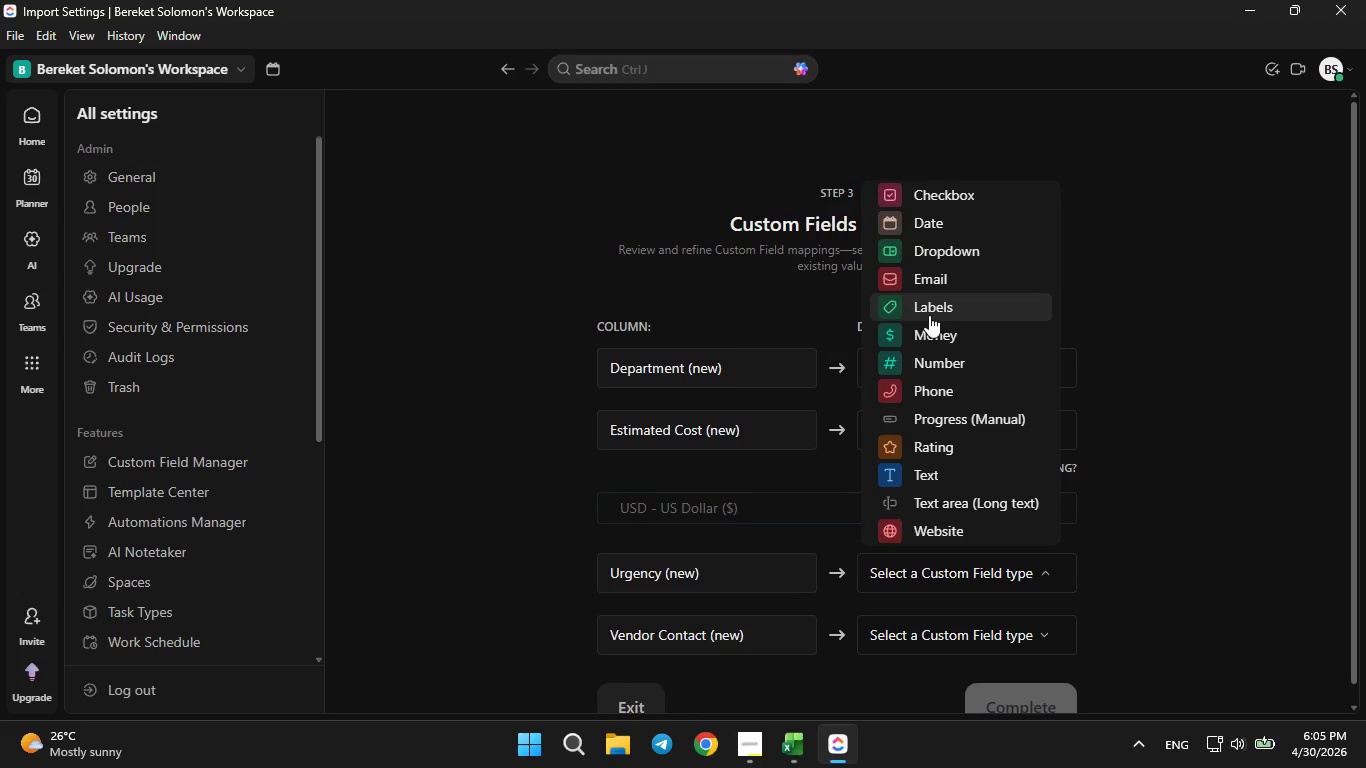 
left_click([929, 315])
 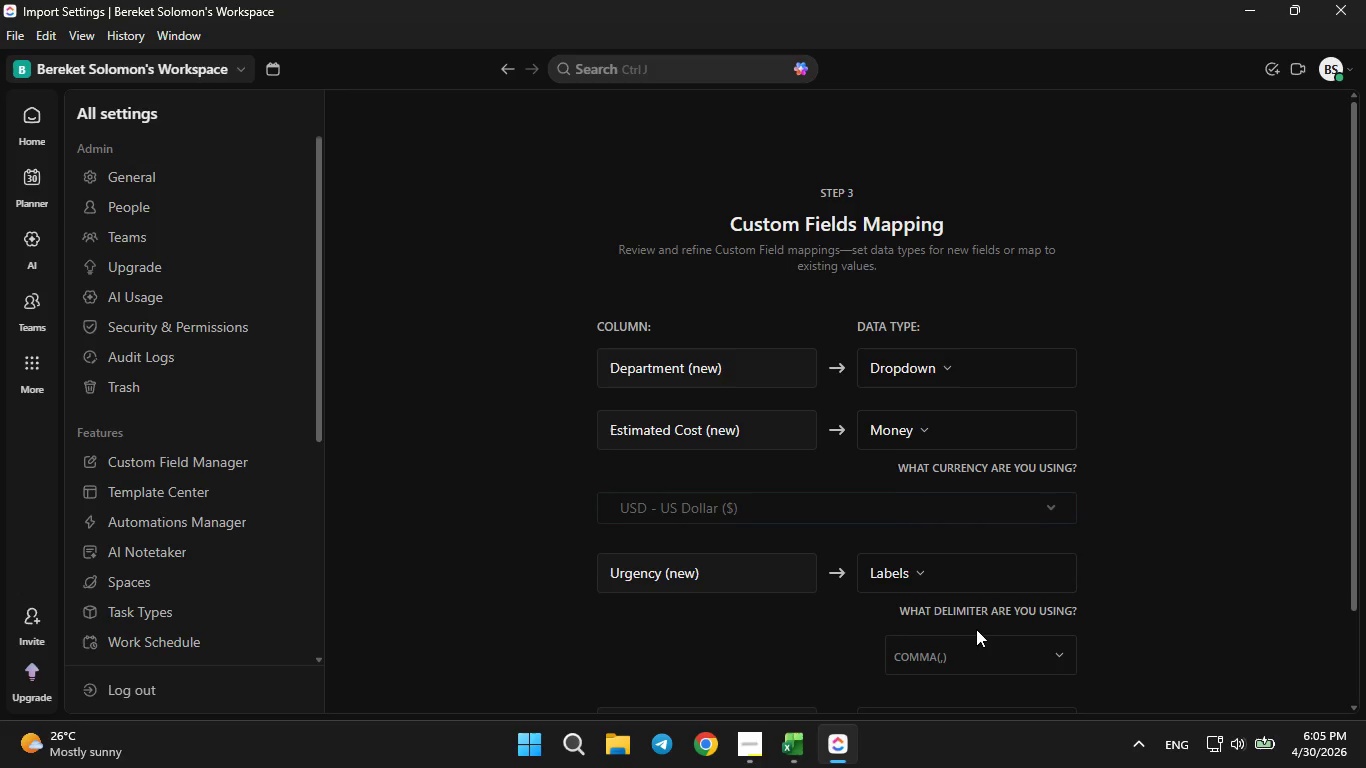 
scroll: coordinate [976, 629], scroll_direction: down, amount: 2.0
 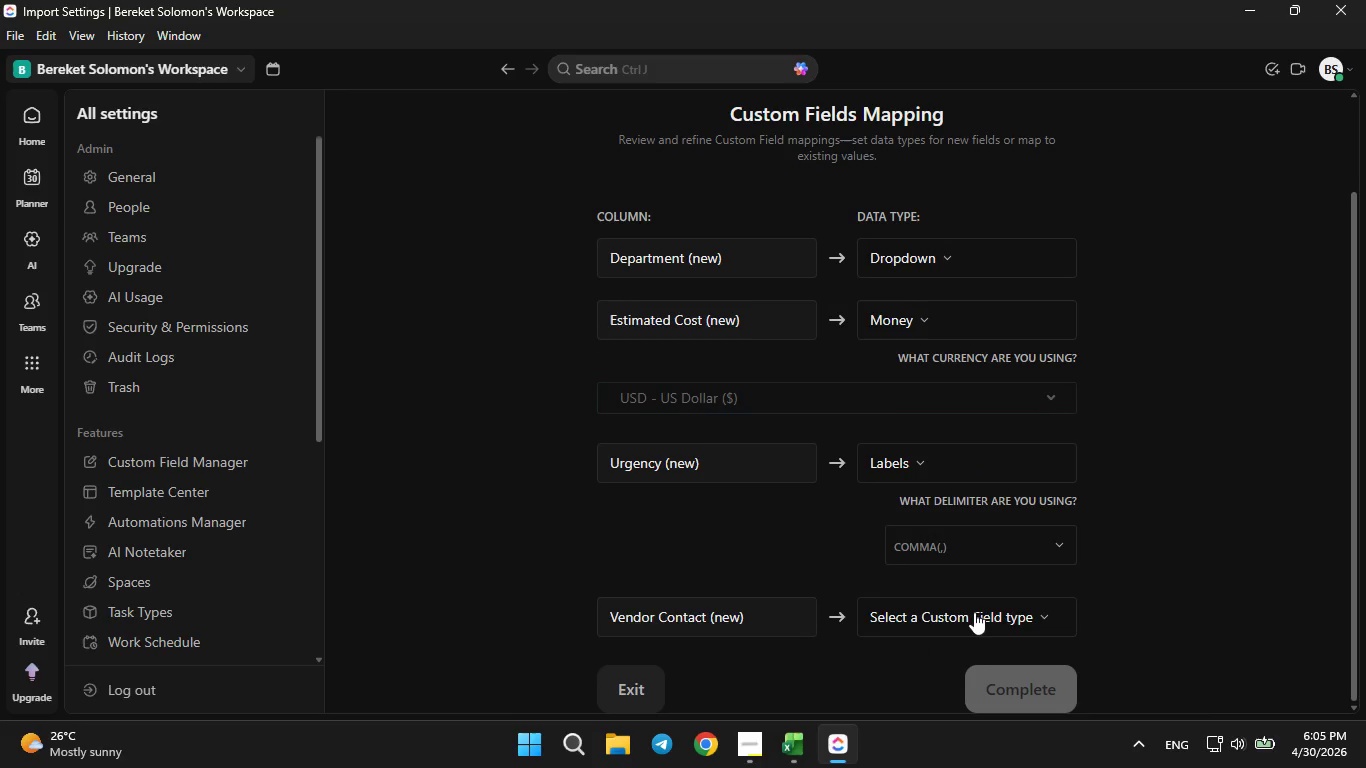 
left_click([974, 612])
 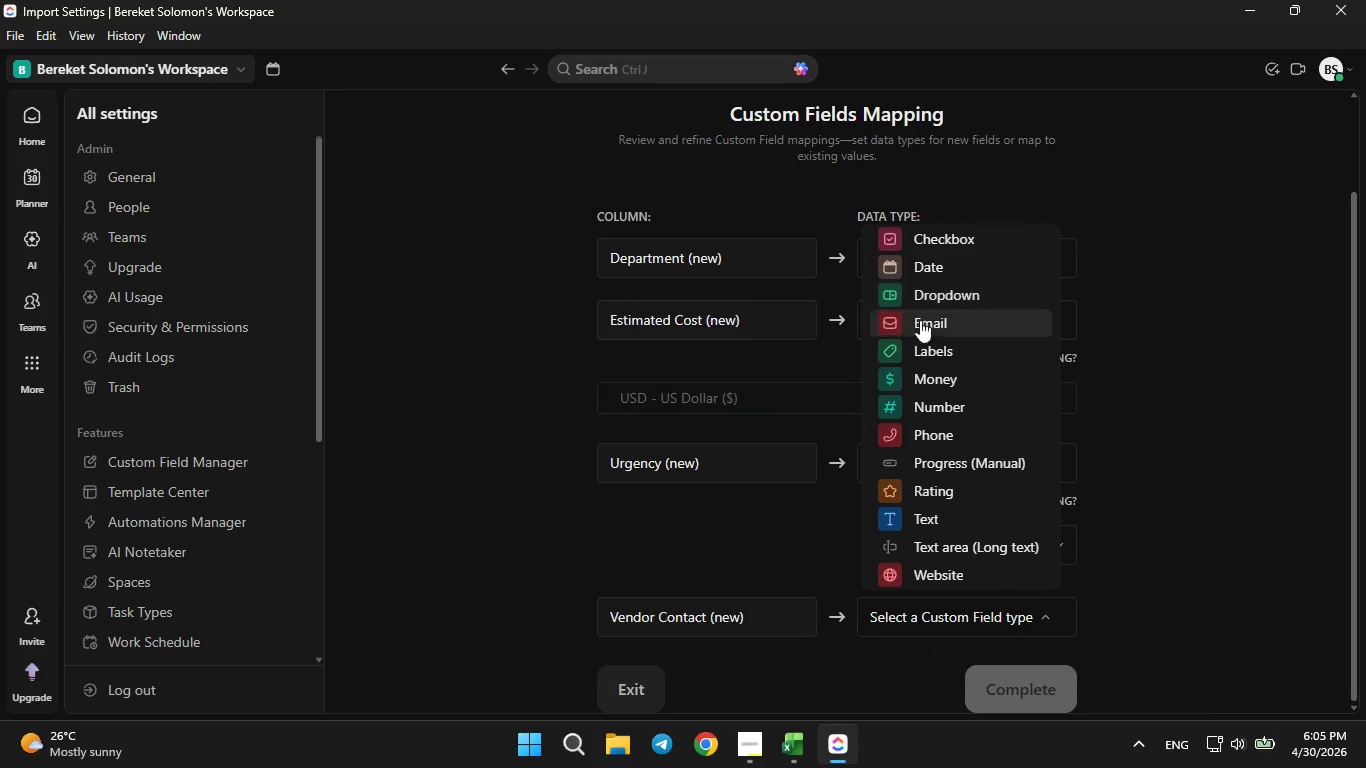 
left_click([936, 506])
 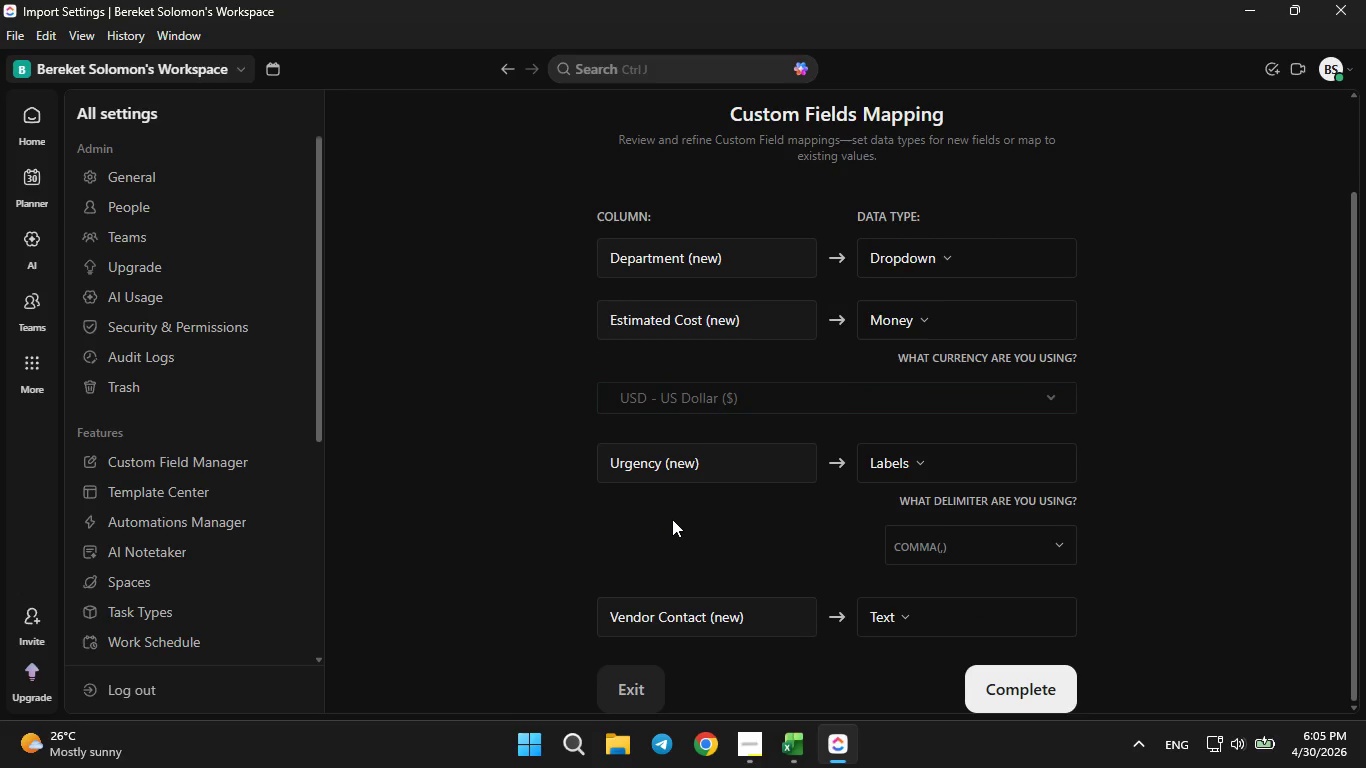 
wait(20.81)
 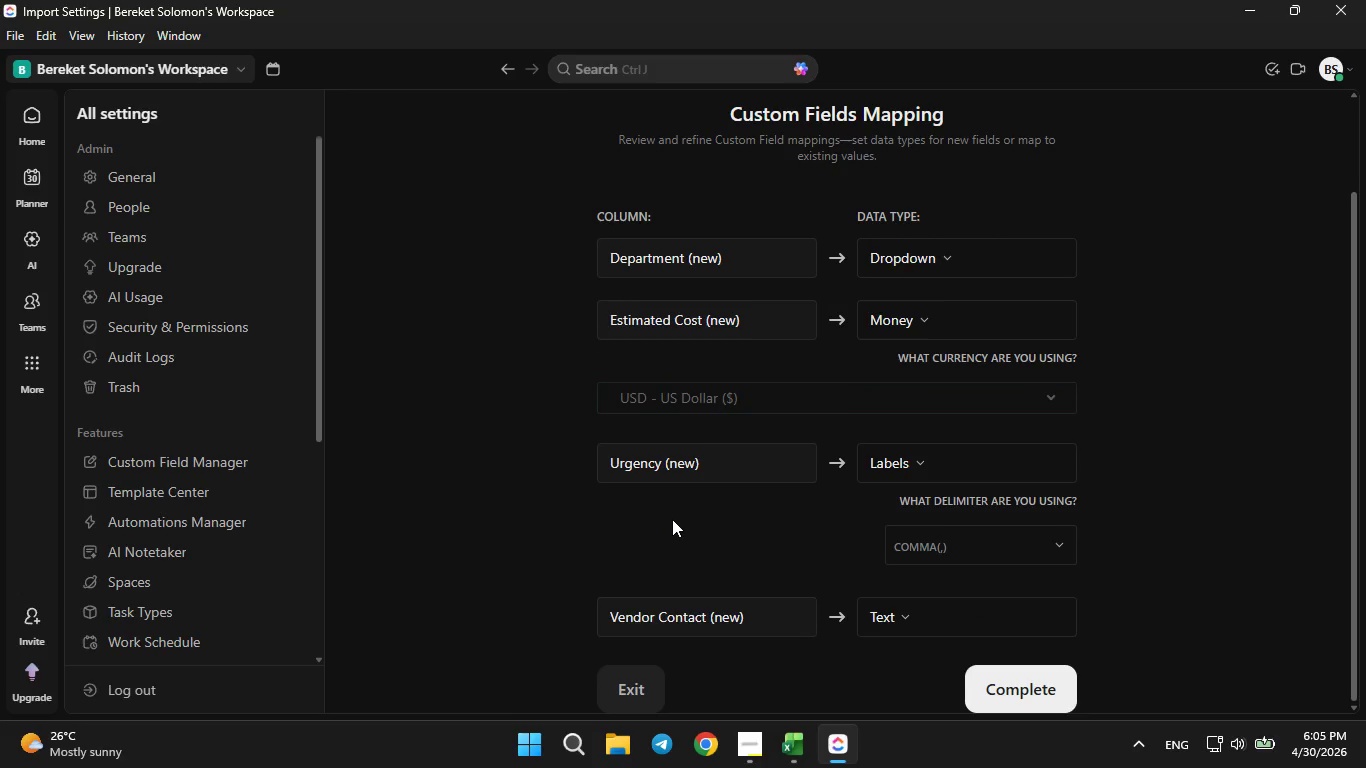 
left_click([996, 691])
 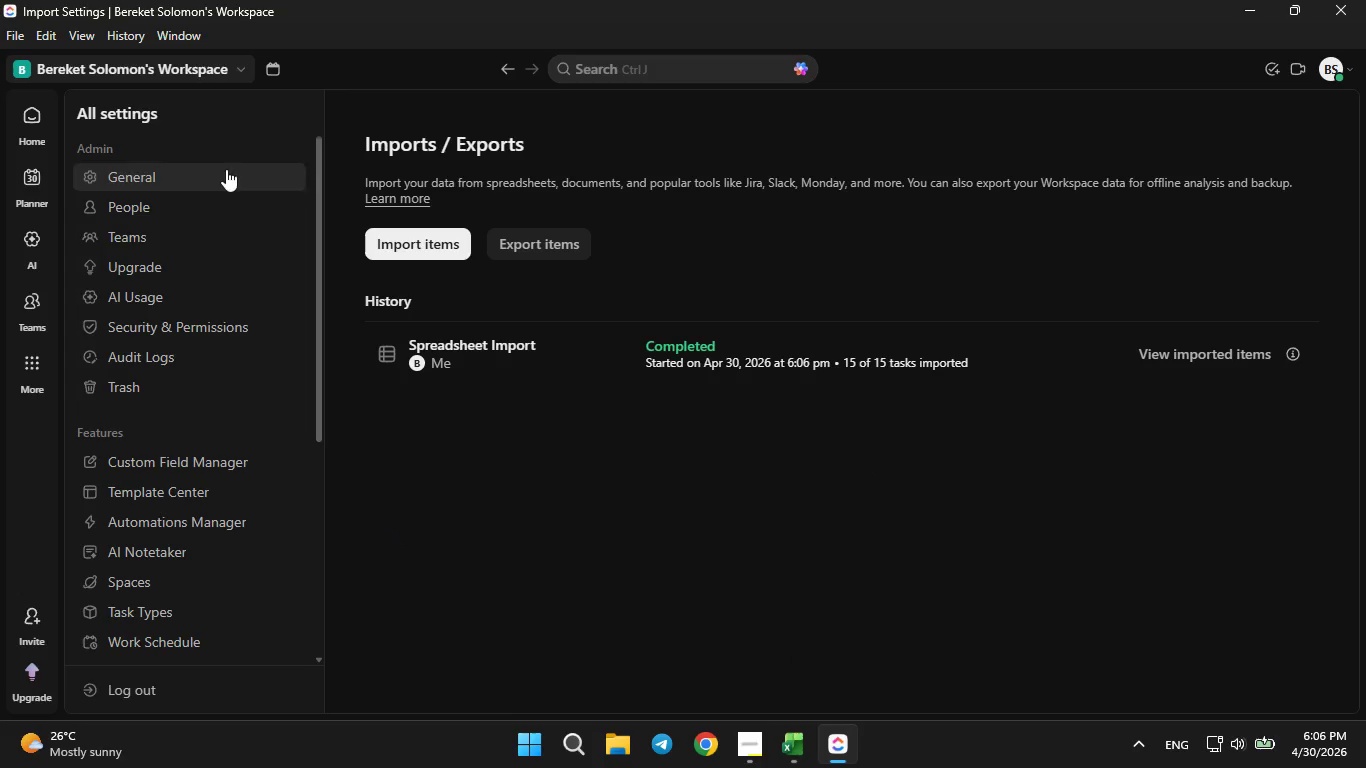 
wait(28.97)
 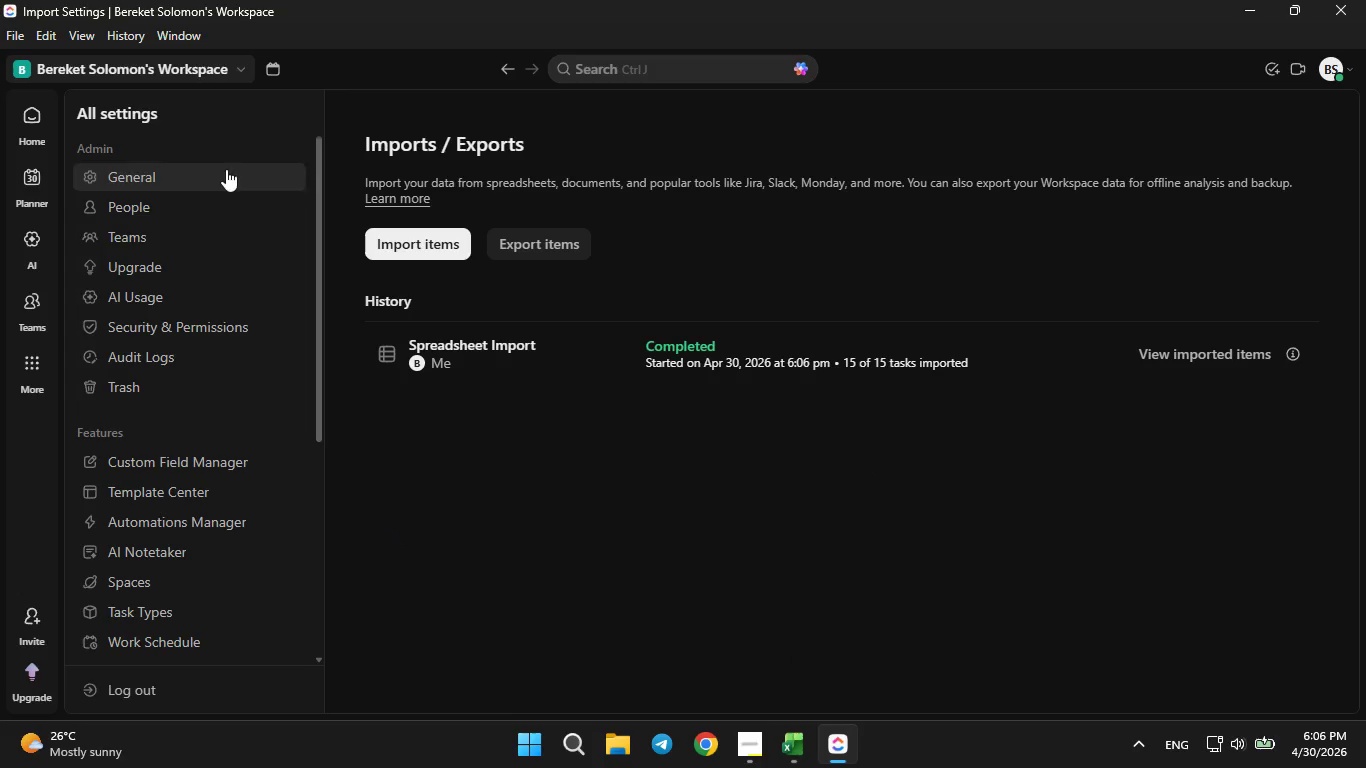 
left_click([507, 62])
 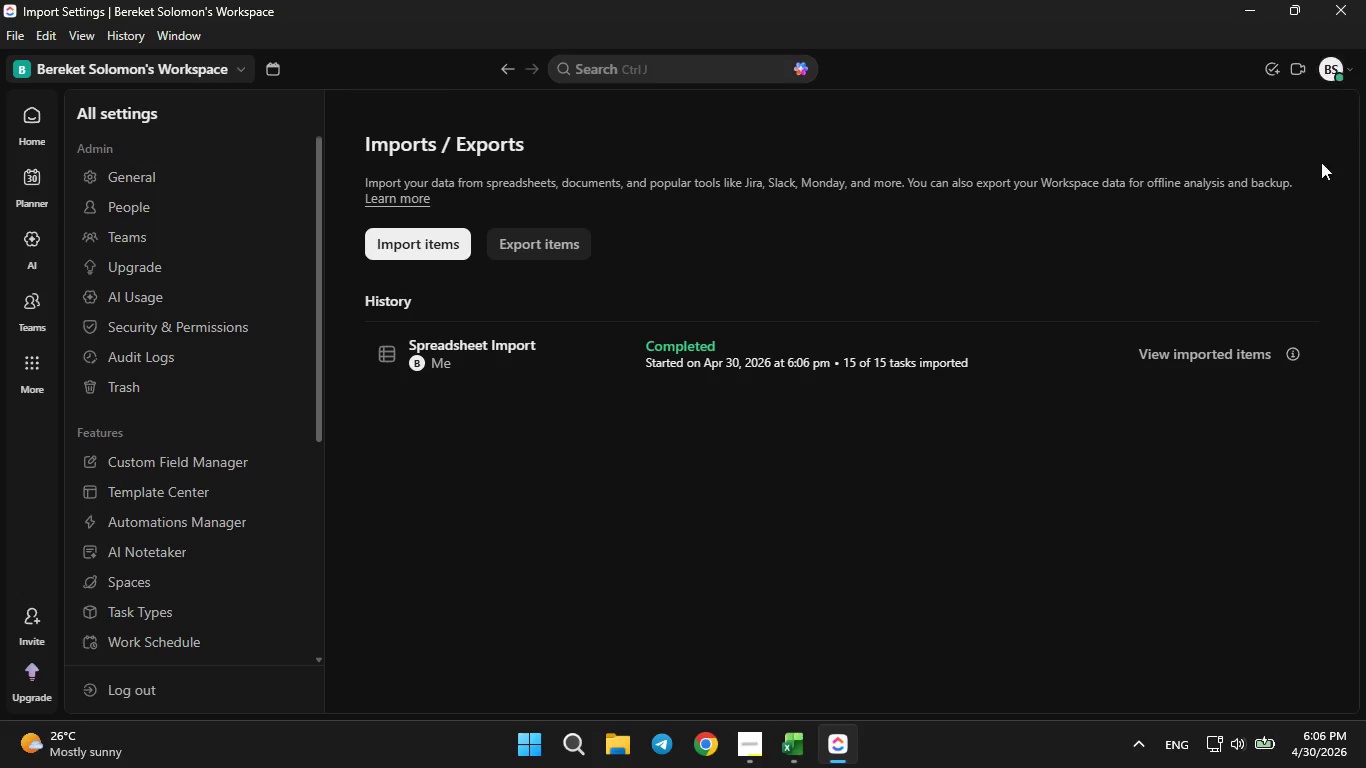 
left_click([1114, 571])
 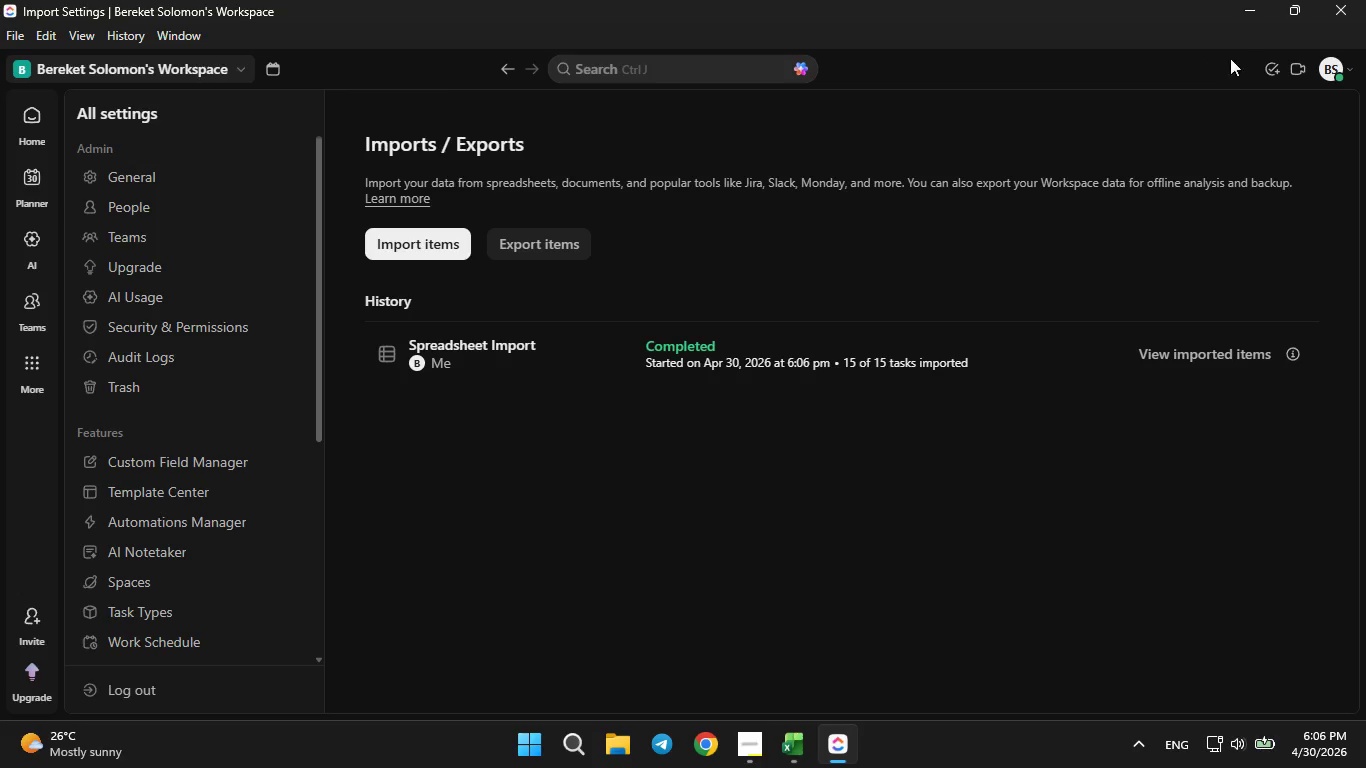 
mouse_move([1285, 69])
 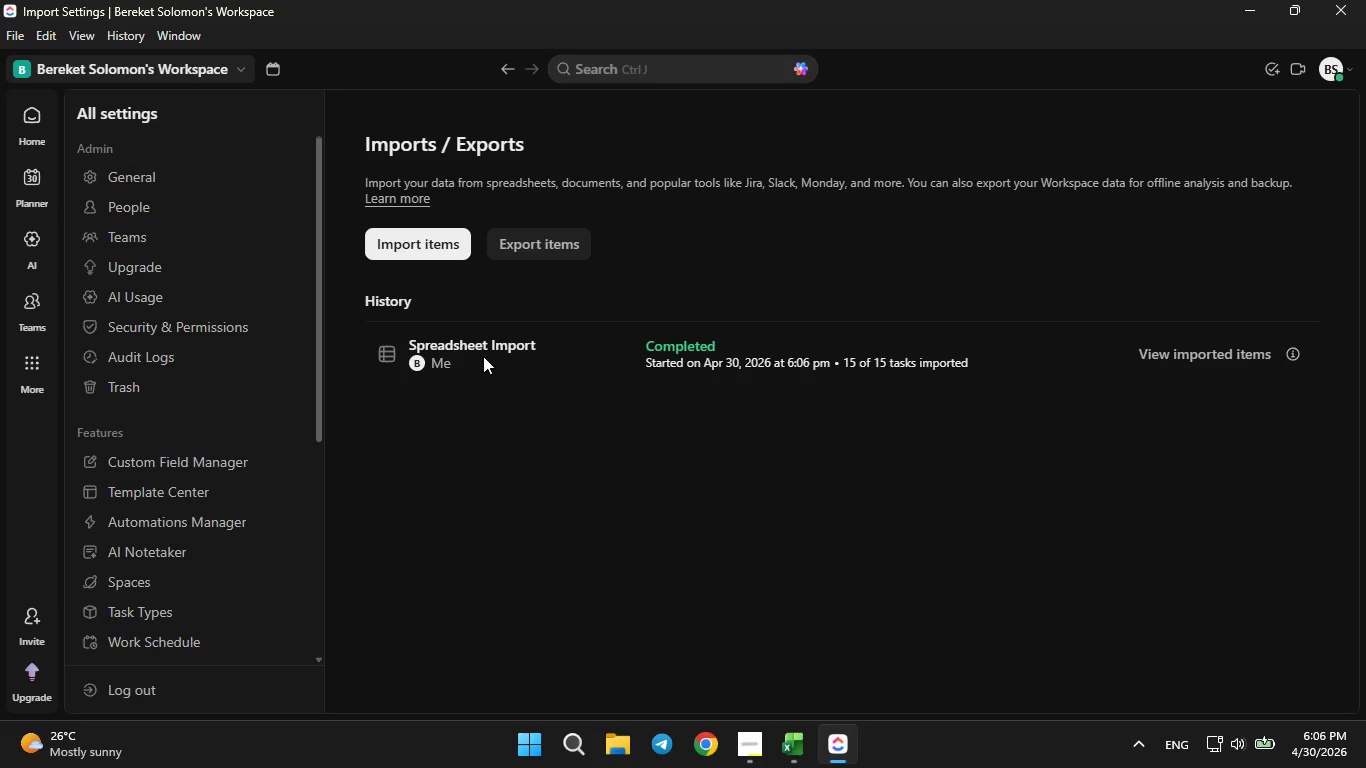 
left_click([710, 350])
 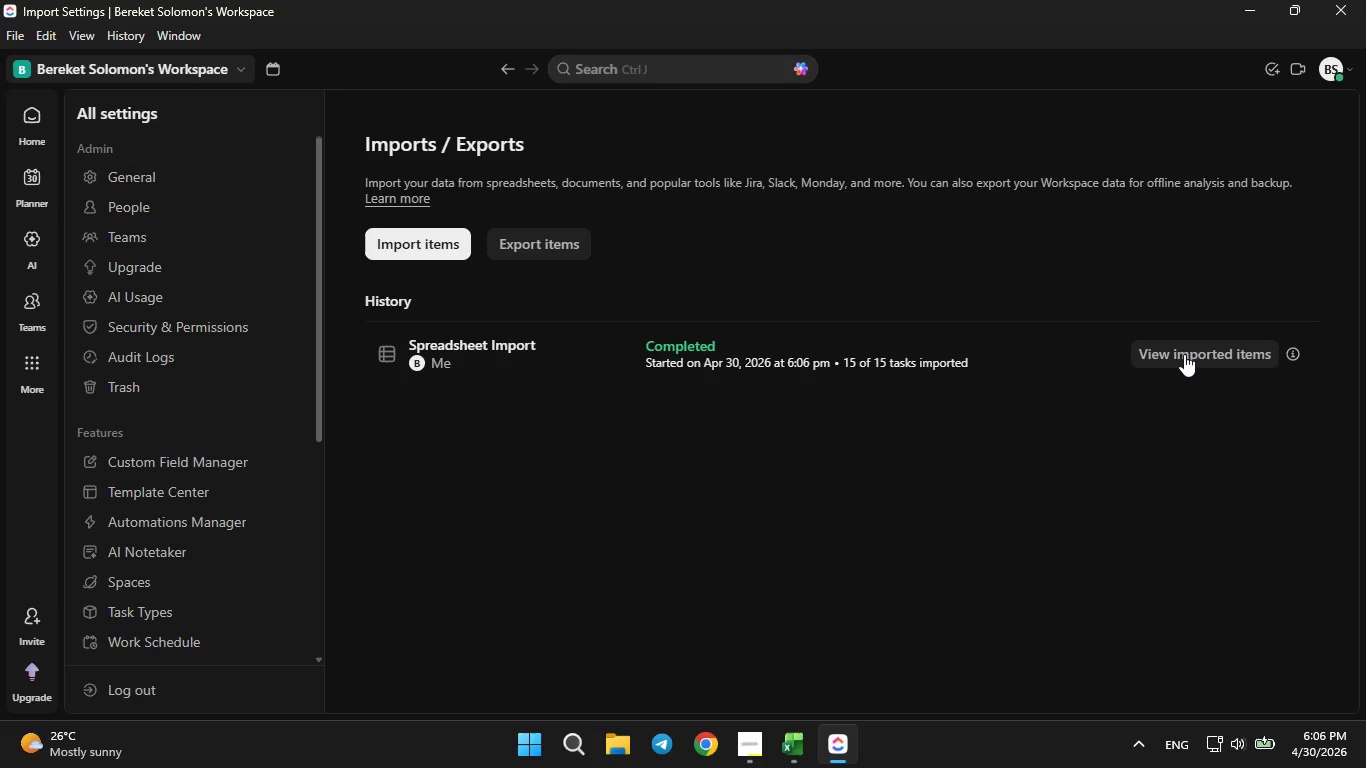 
left_click([1184, 352])
 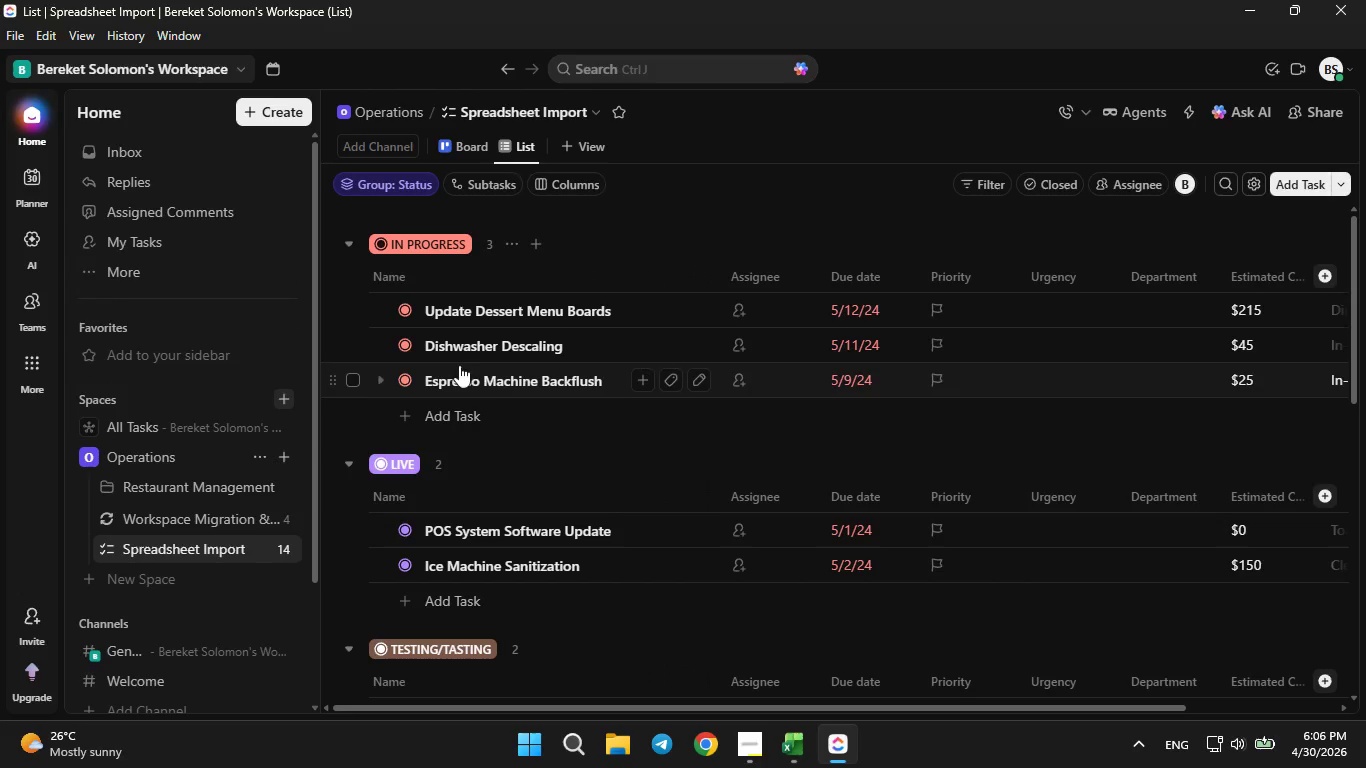 
wait(10.31)
 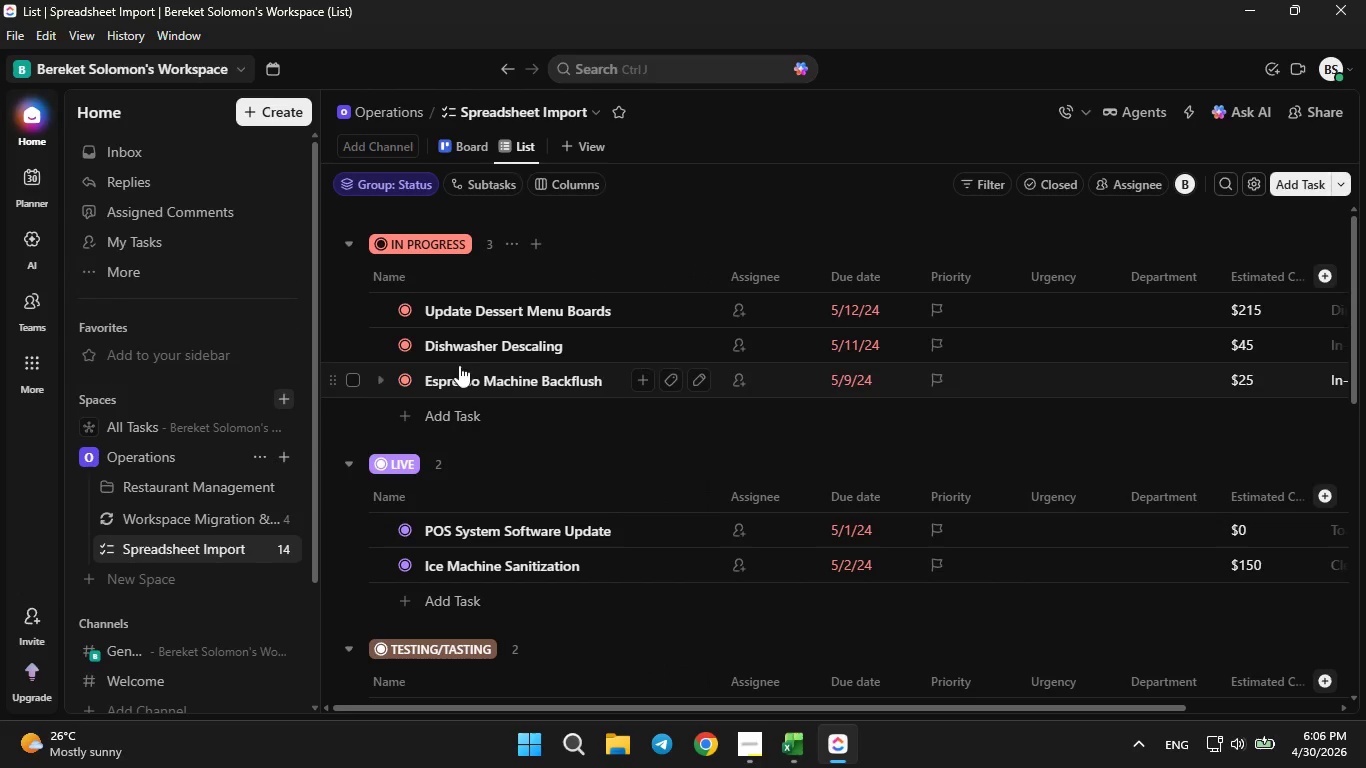 
left_click([1054, 312])
 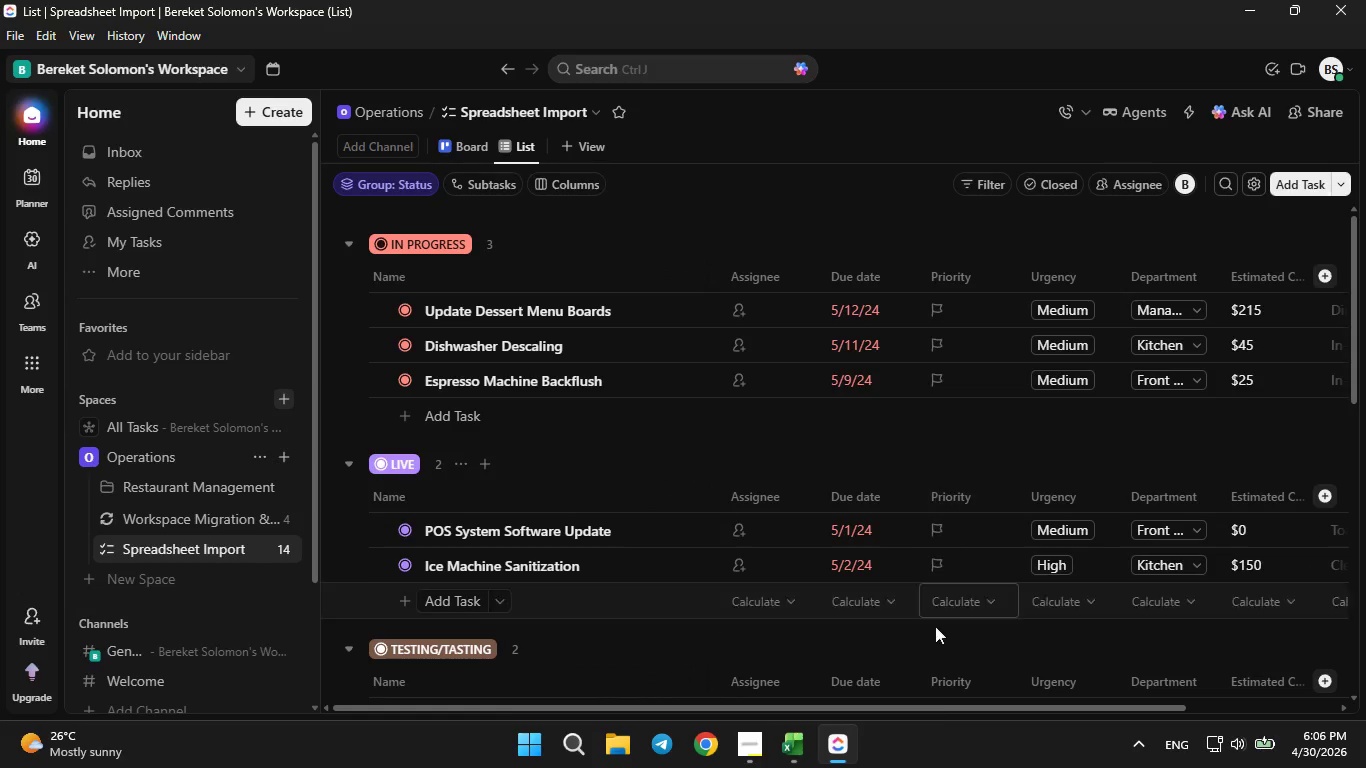 
left_click_drag(start_coordinate=[931, 706], to_coordinate=[1165, 665])
 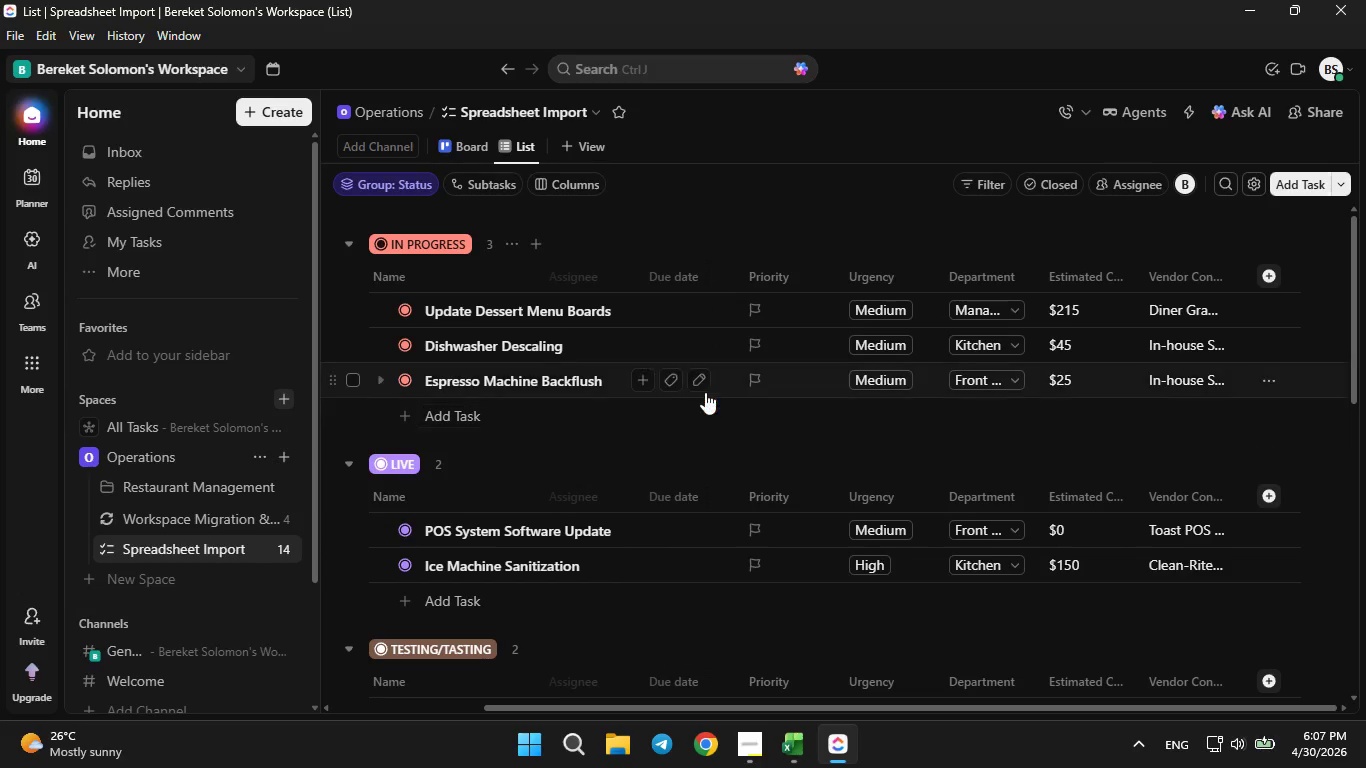 
scroll: coordinate [707, 390], scroll_direction: down, amount: 8.0
 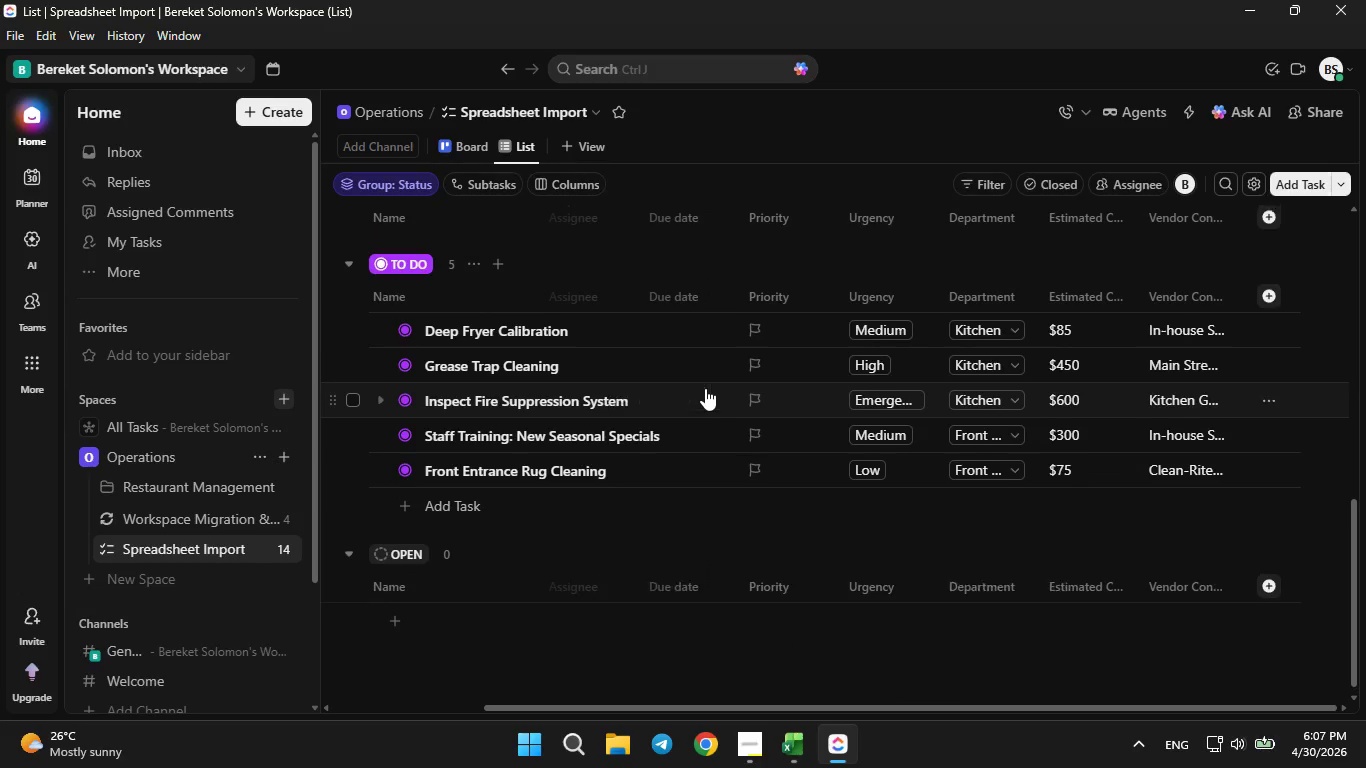 
scroll: coordinate [705, 384], scroll_direction: up, amount: 5.0
 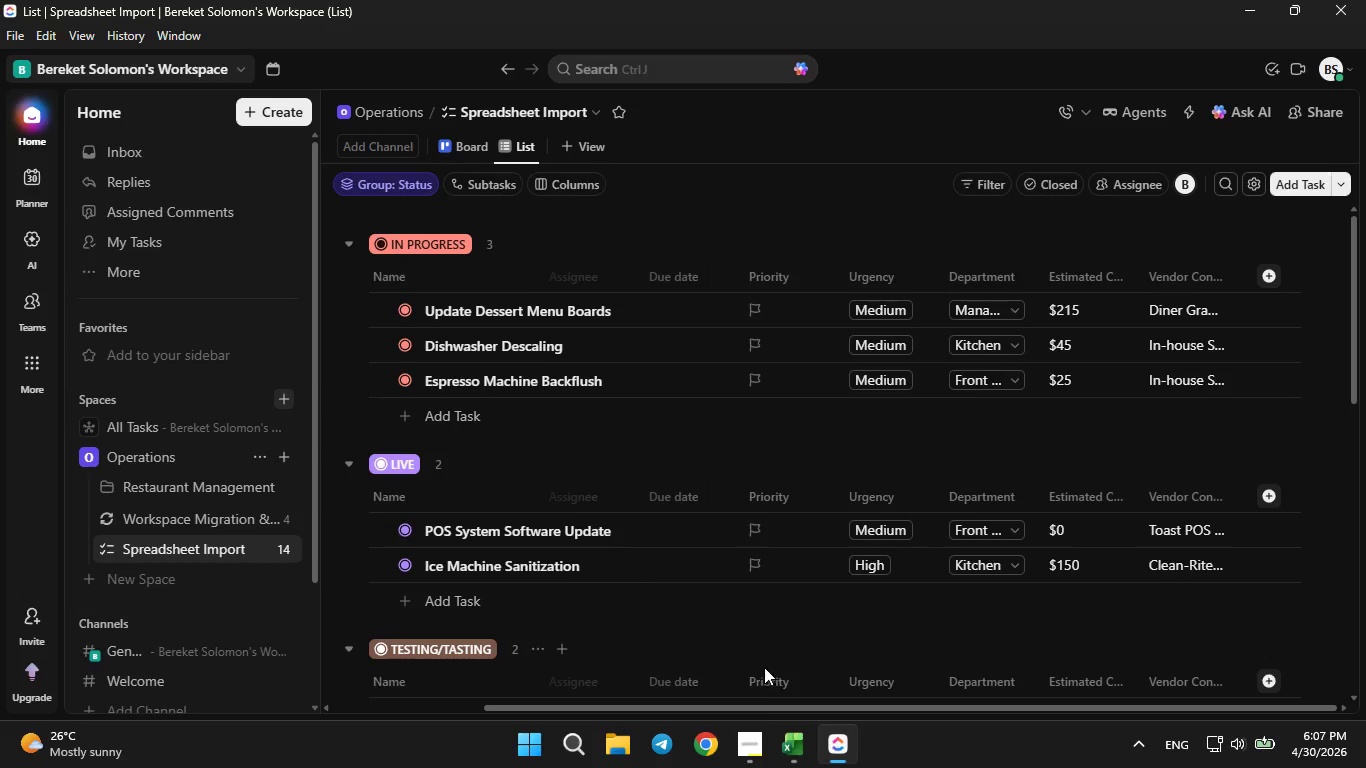 
left_click_drag(start_coordinate=[761, 700], to_coordinate=[696, 724])
 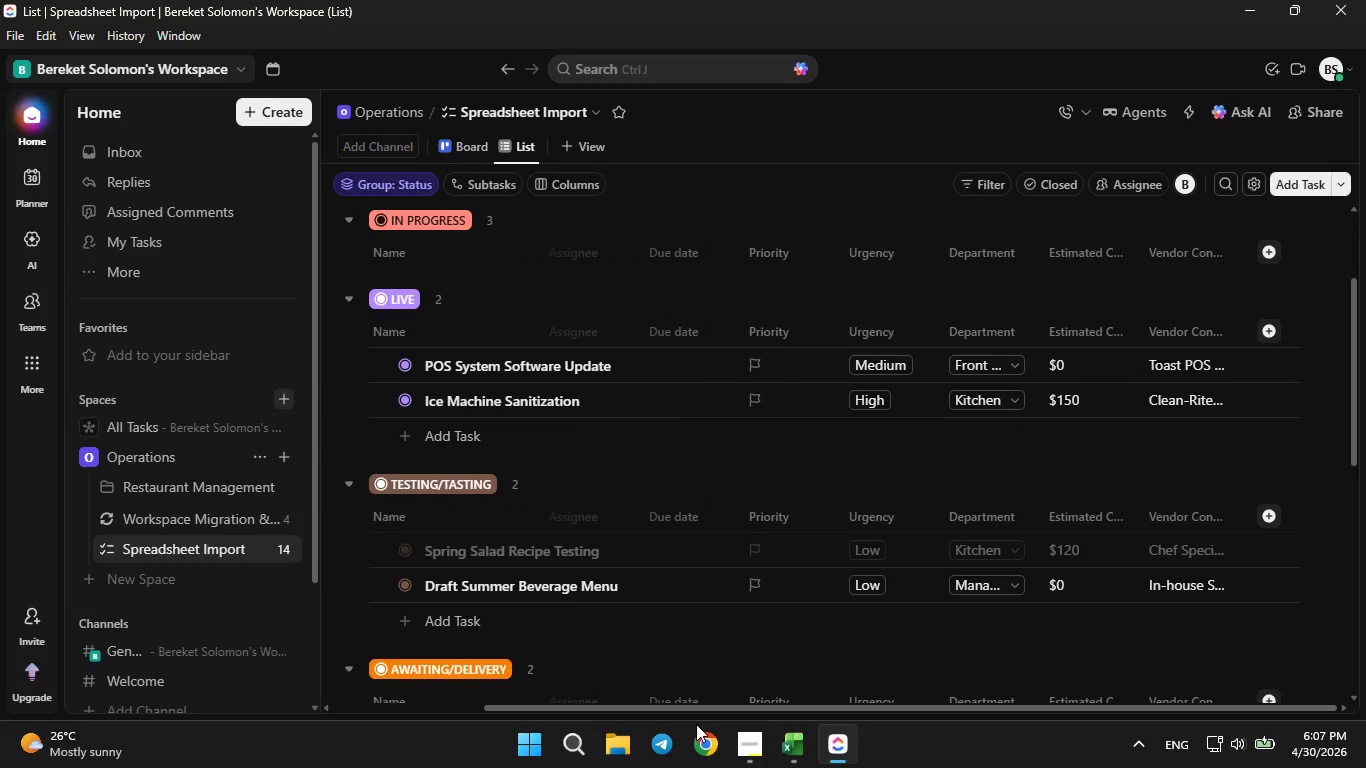 
left_click([696, 724])
 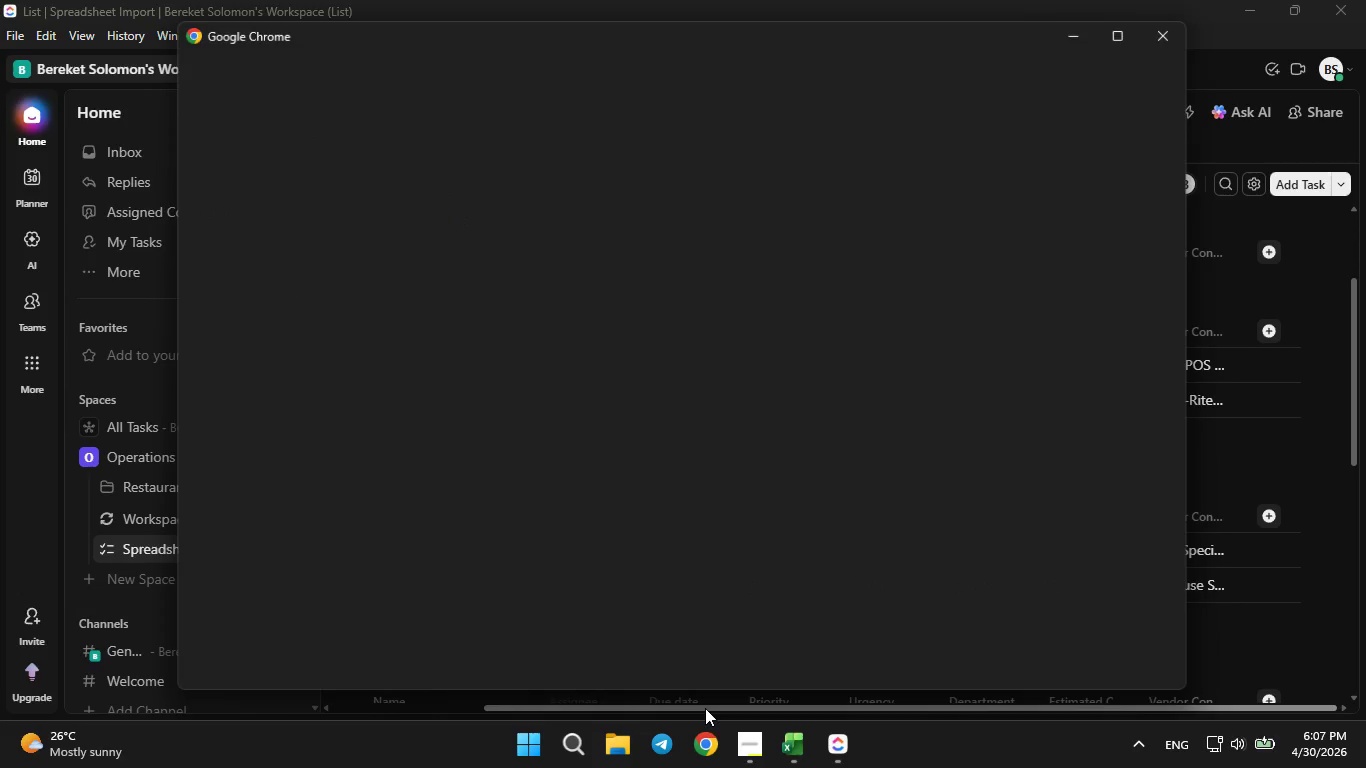 
left_click([705, 708])
 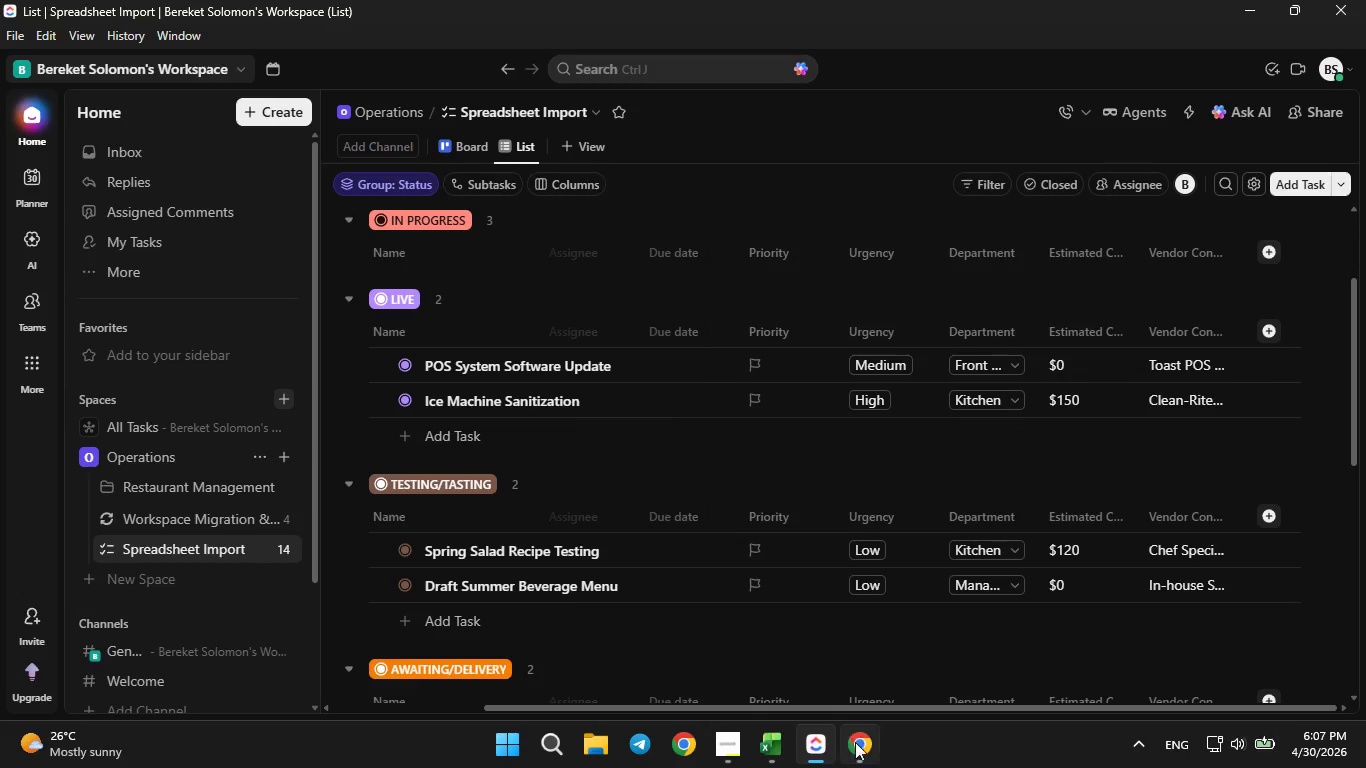 
left_click([863, 766])
 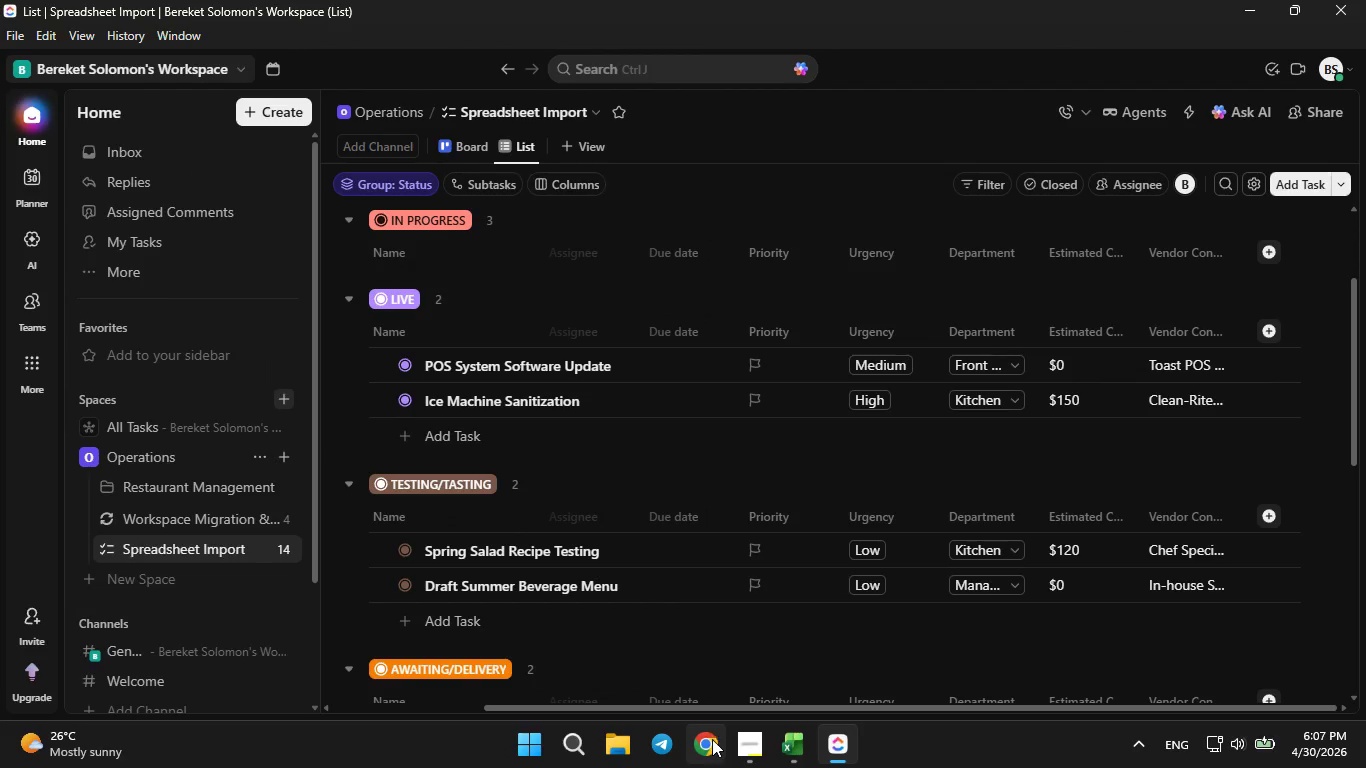 
left_click_drag(start_coordinate=[721, 706], to_coordinate=[547, 714])
 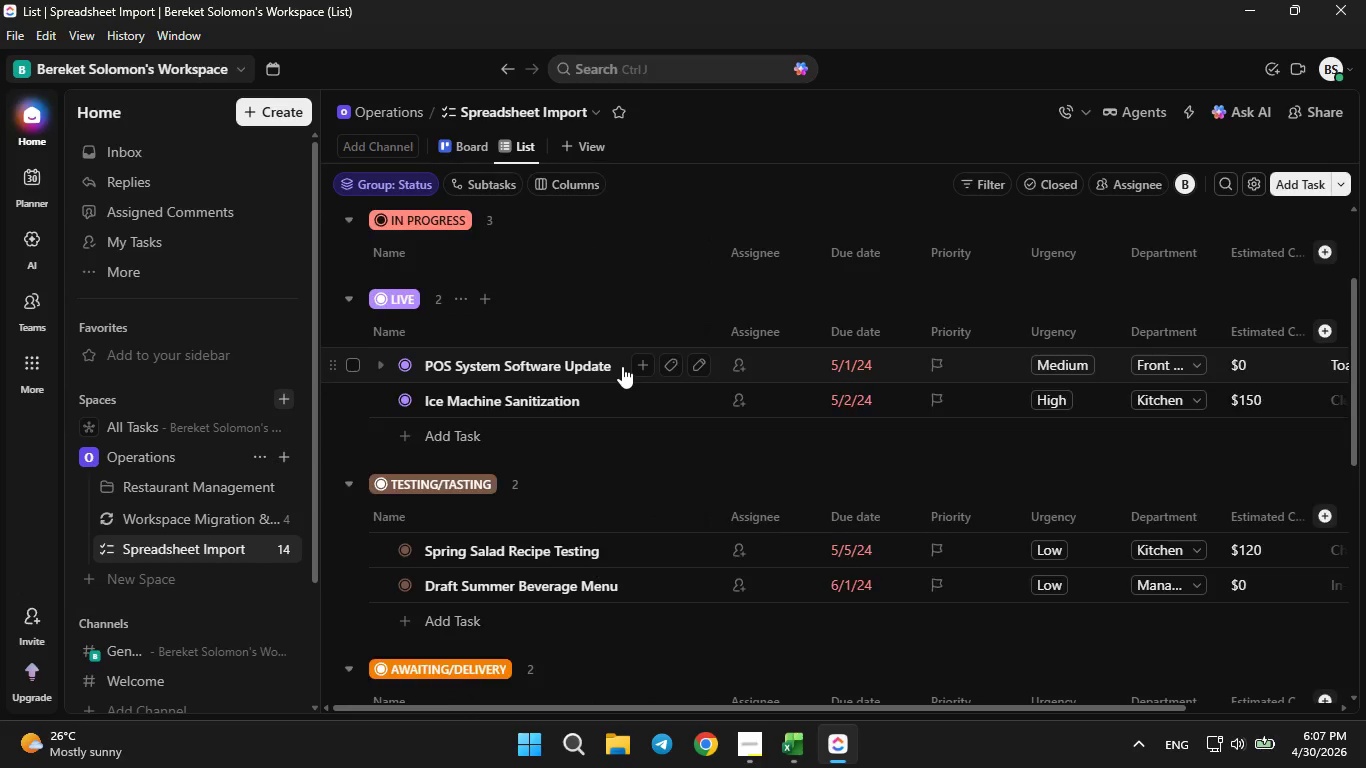 
scroll: coordinate [620, 372], scroll_direction: down, amount: 9.0
 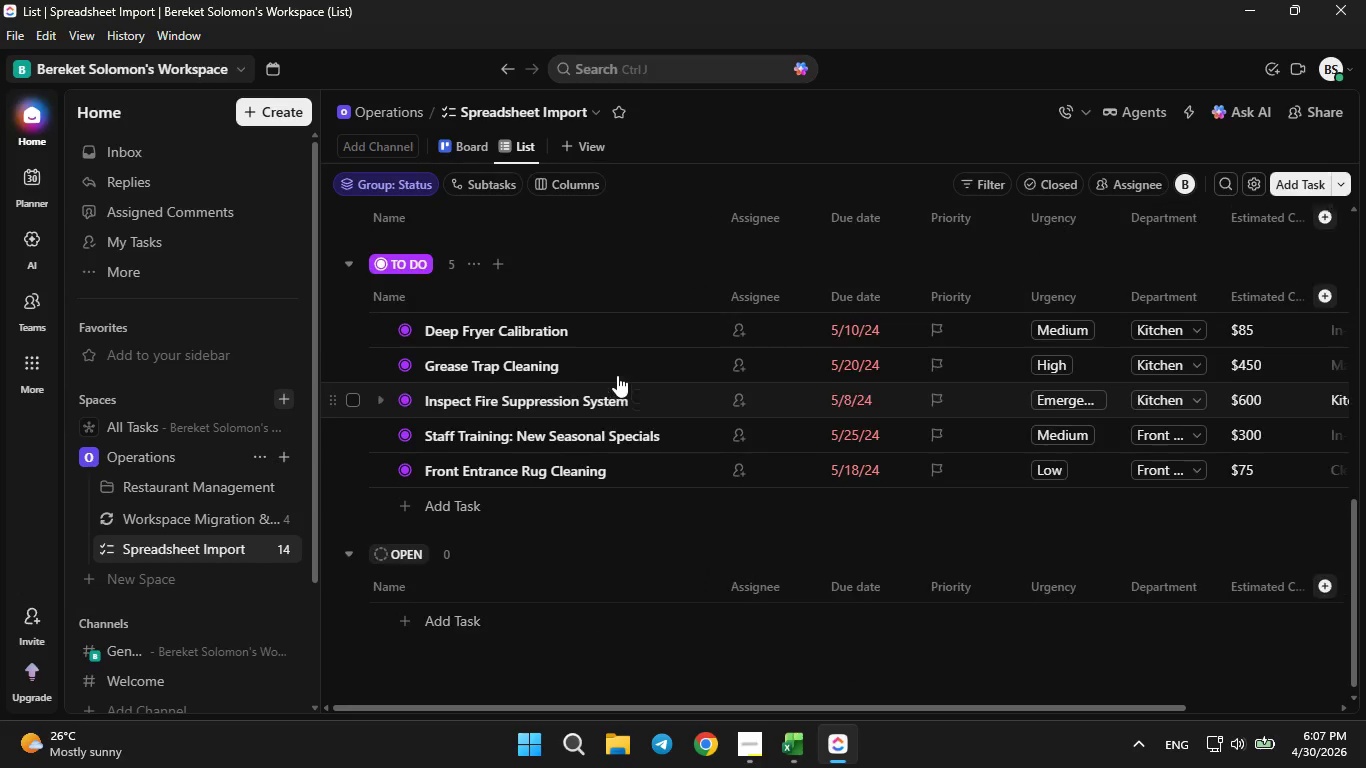 
scroll: coordinate [617, 374], scroll_direction: up, amount: 8.0
 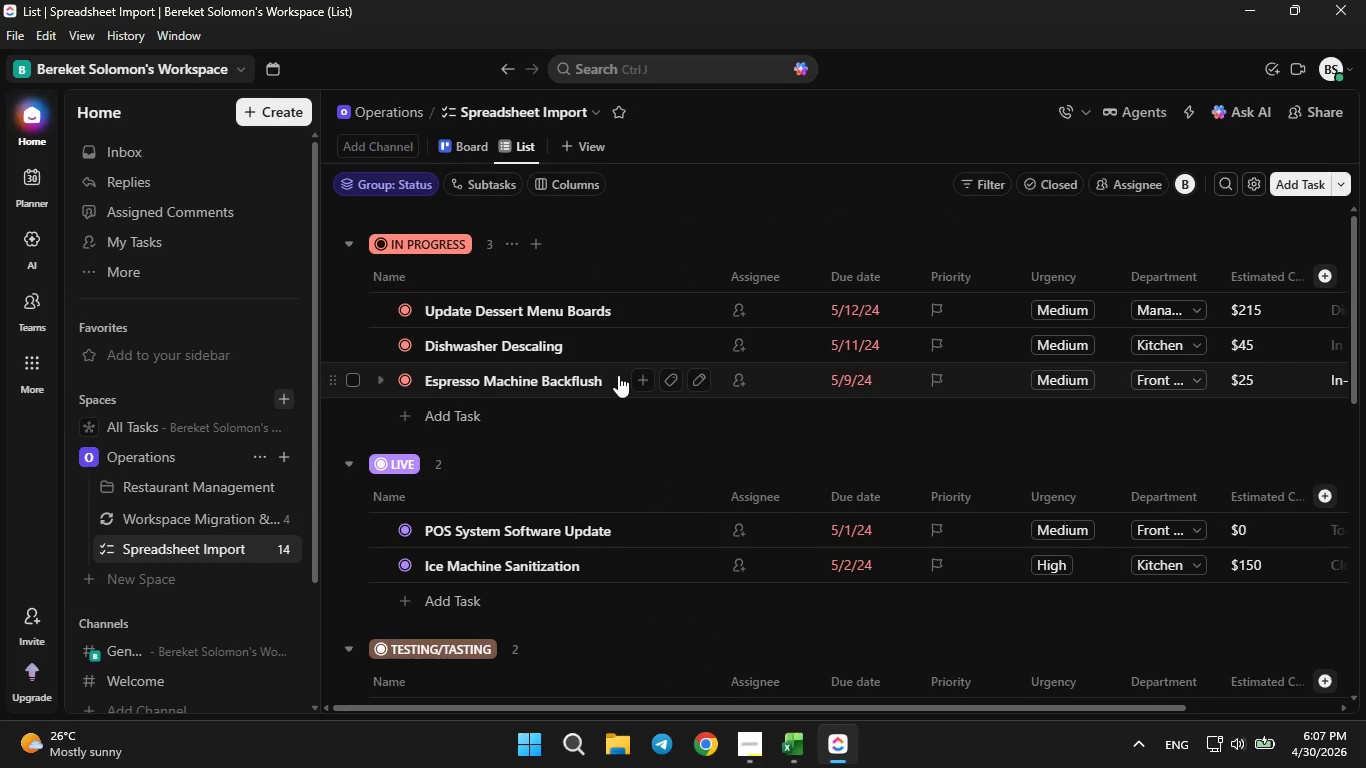 
wait(8.06)
 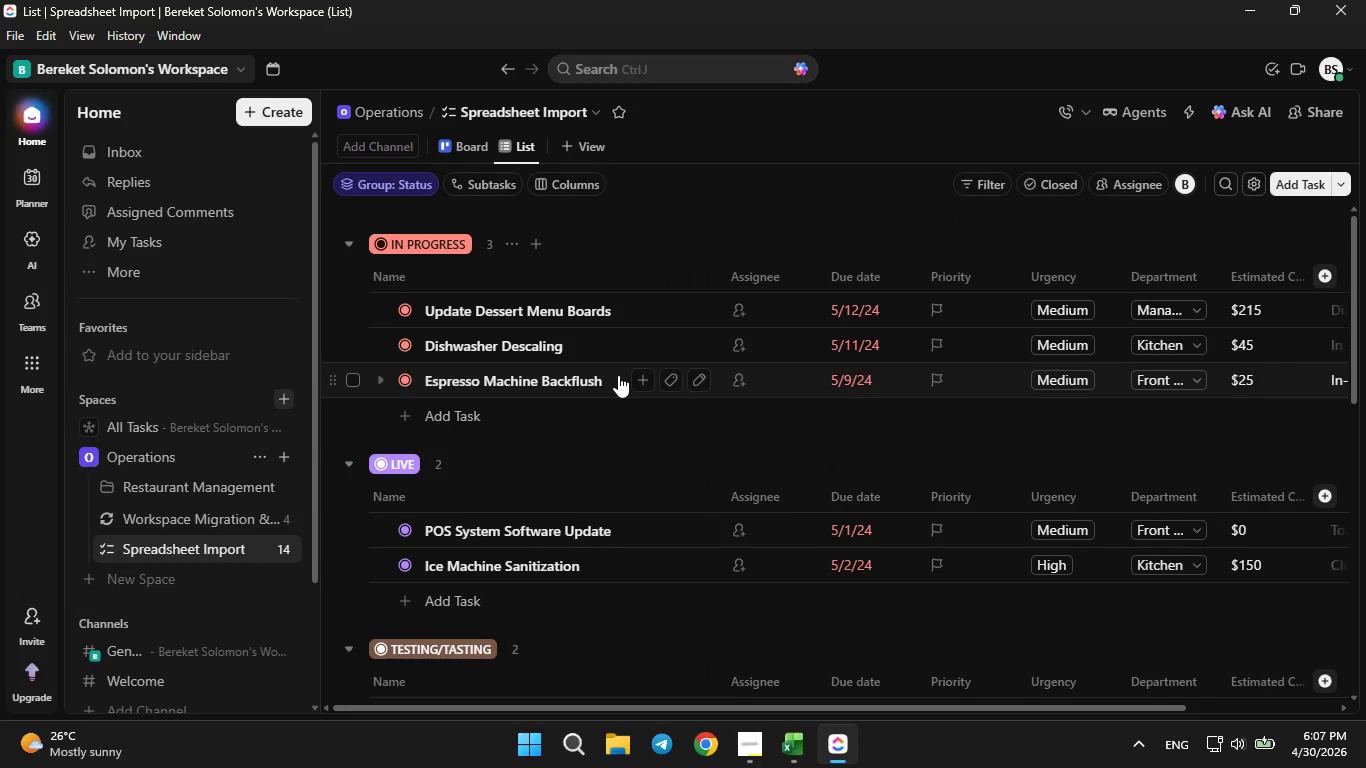 
scroll: coordinate [610, 496], scroll_direction: down, amount: 8.0
 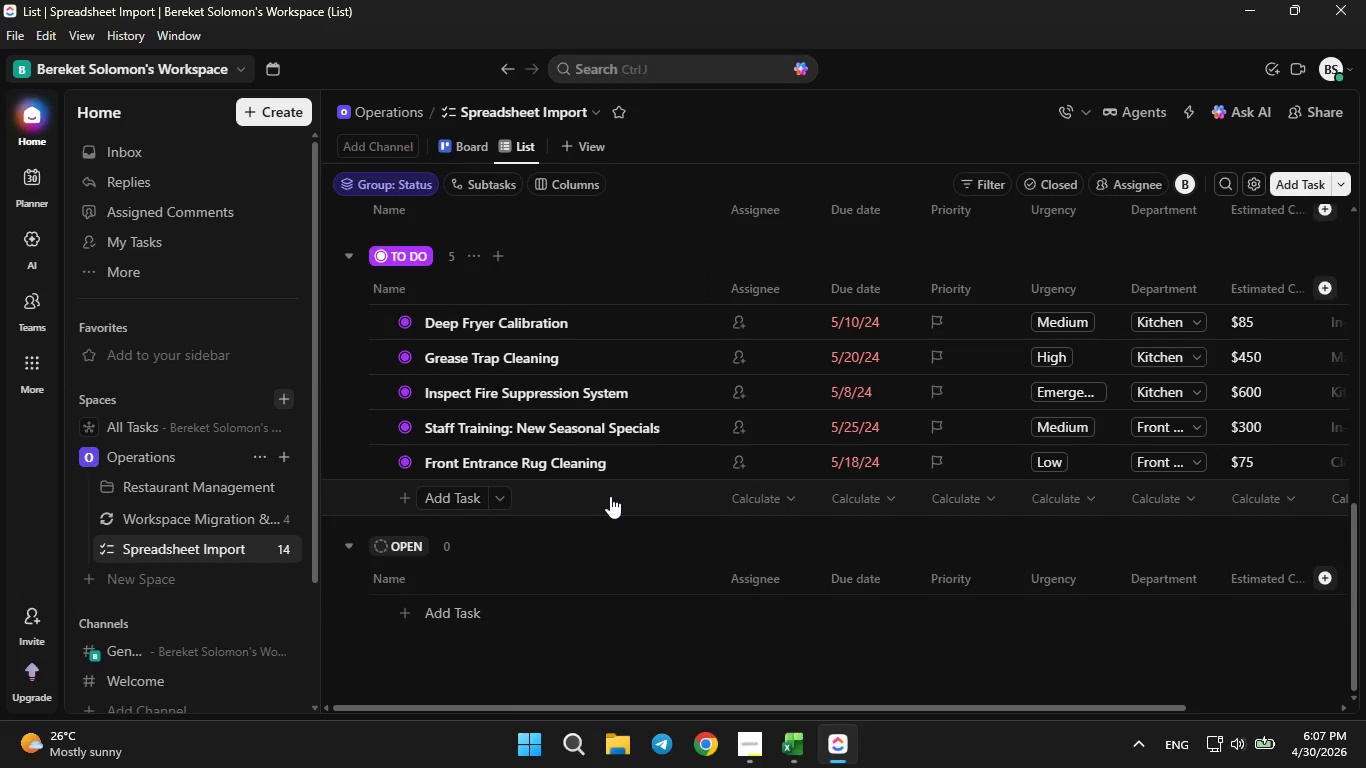 
scroll: coordinate [610, 494], scroll_direction: up, amount: 14.0
 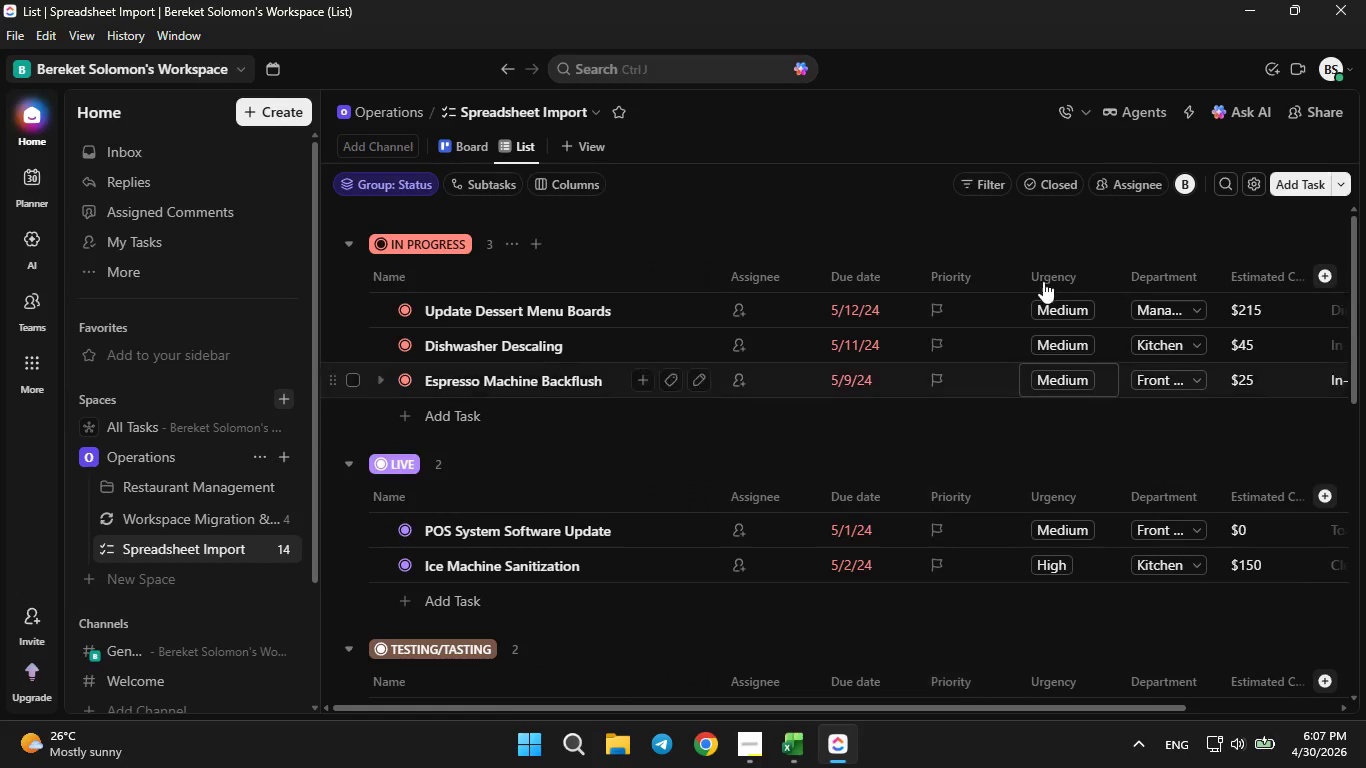 
left_click([1181, 114])
 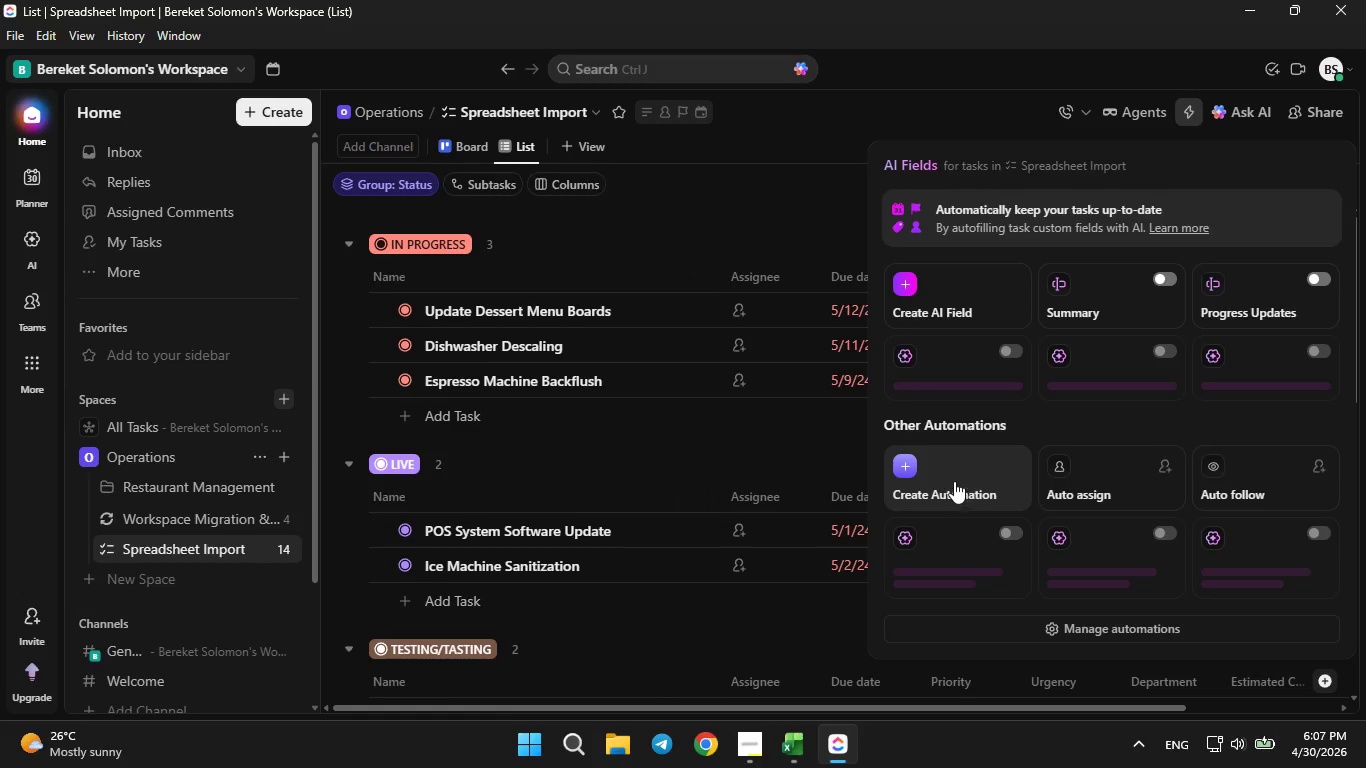 
scroll: coordinate [1365, 403], scroll_direction: down, amount: 5.0
 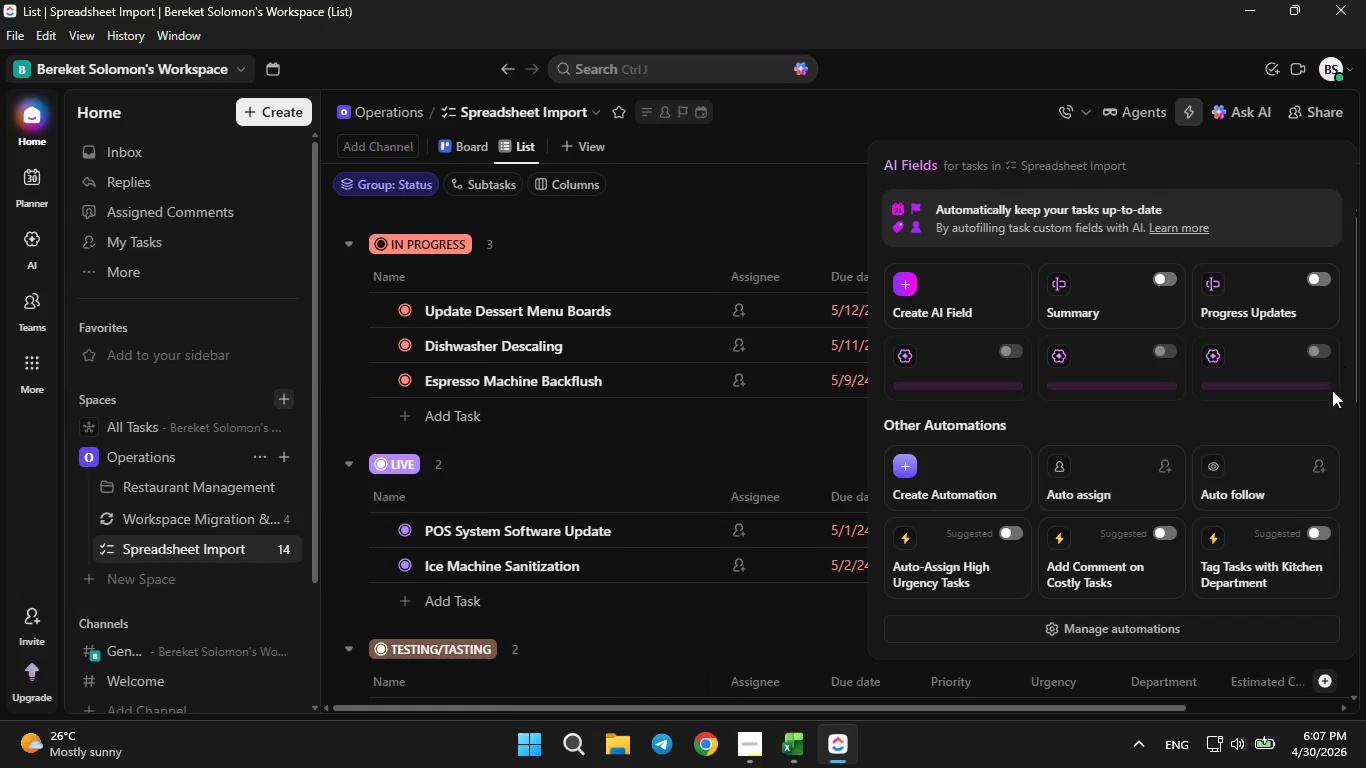 
scroll: coordinate [1224, 466], scroll_direction: none, amount: 0.0
 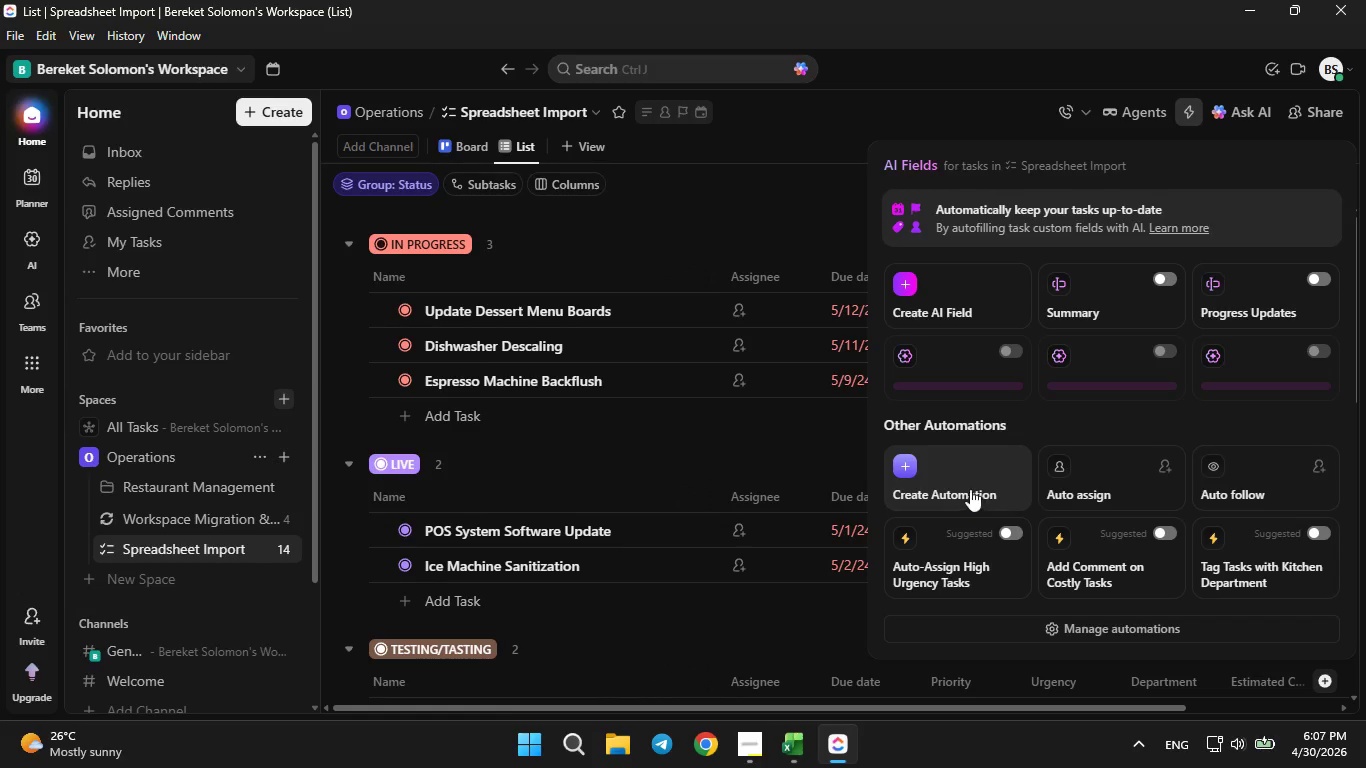 
left_click([959, 482])
 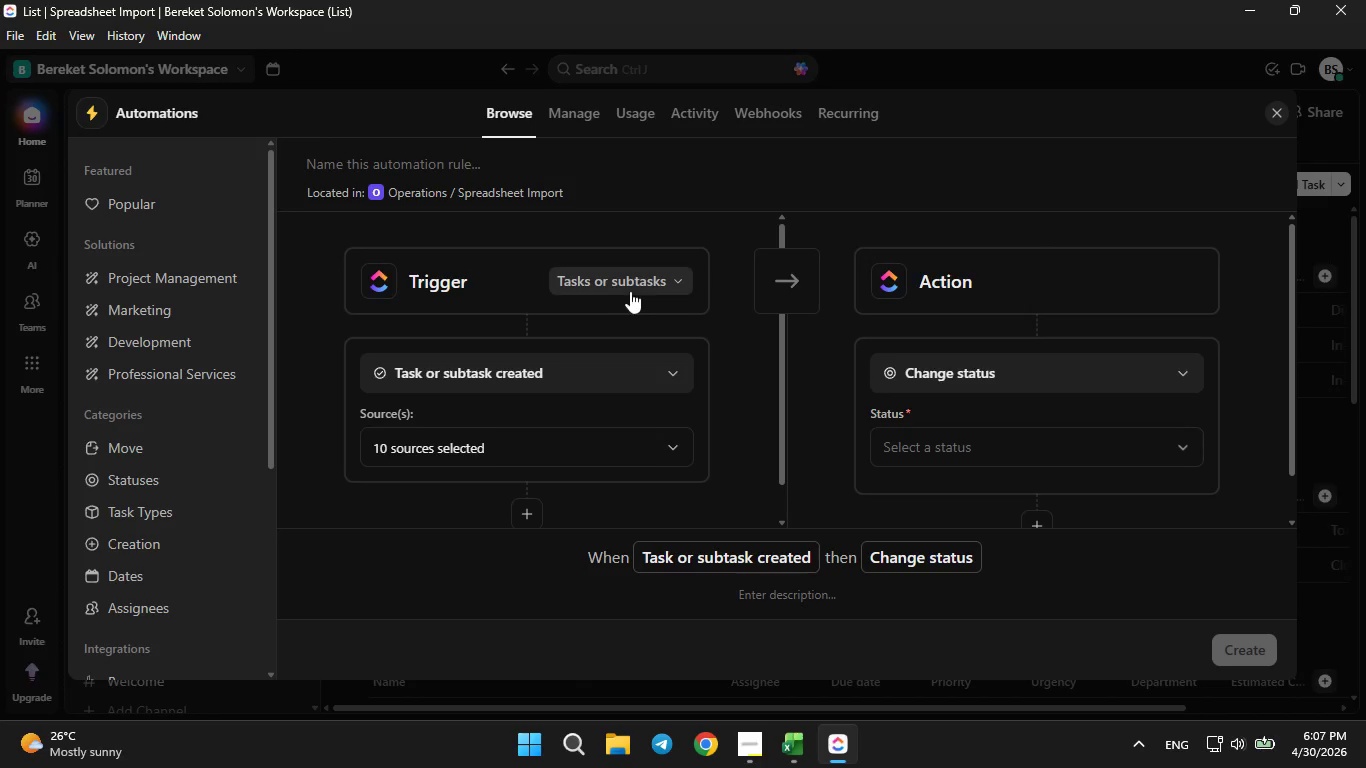 
left_click([628, 285])
 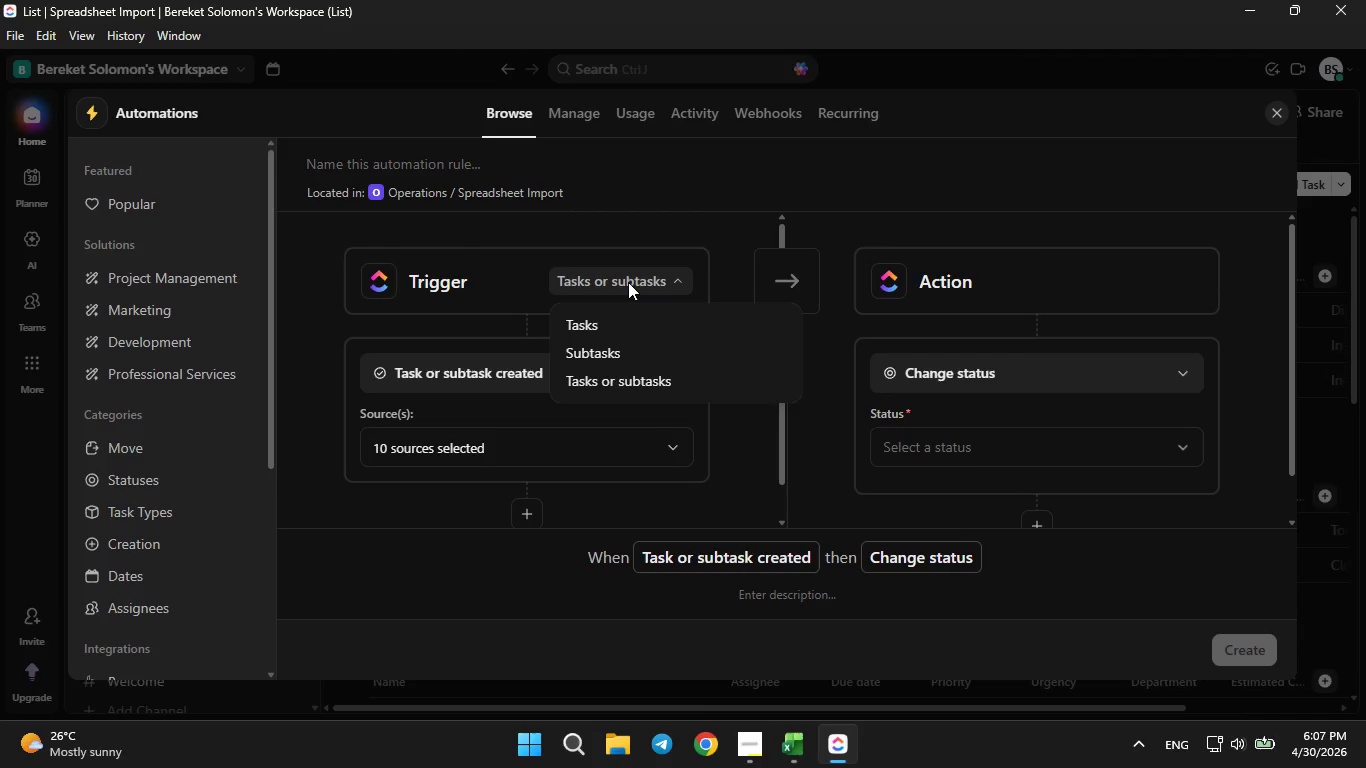 
left_click([628, 281])
 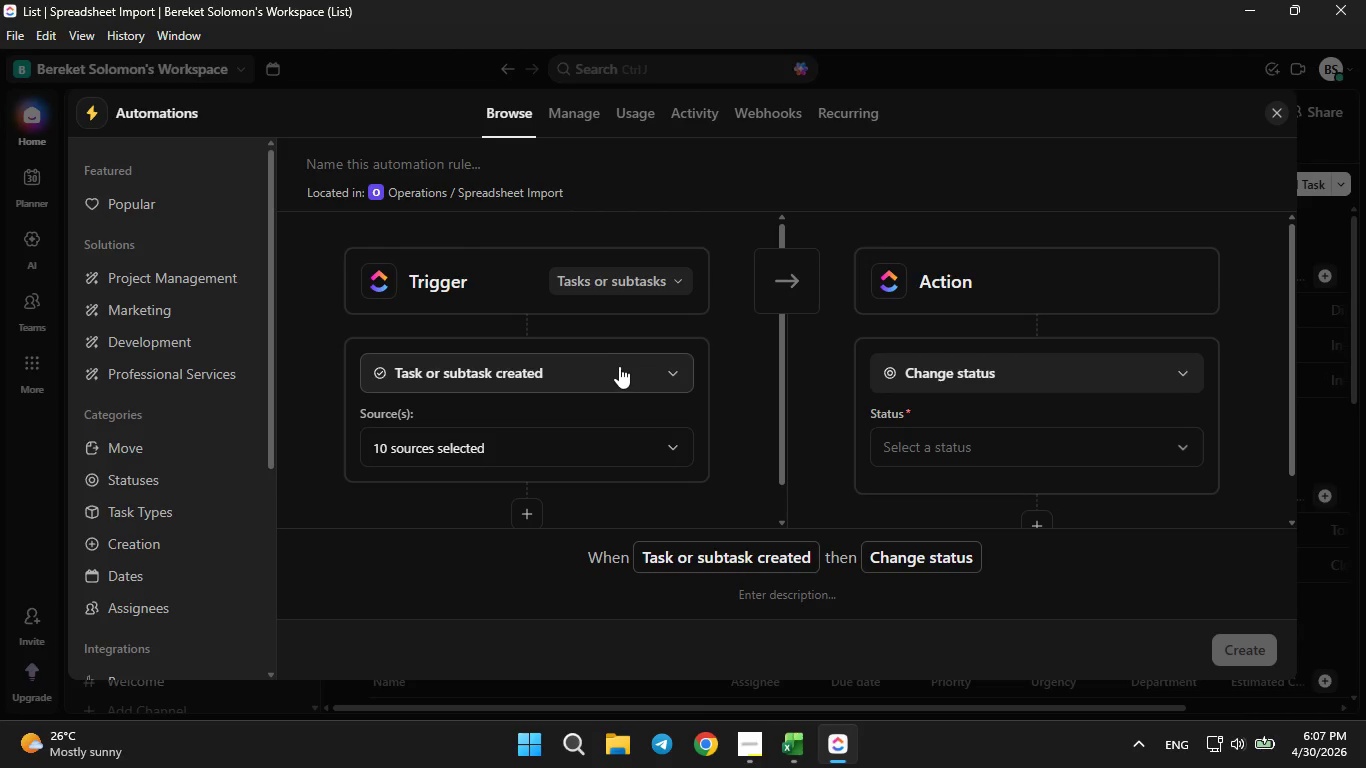 
left_click([619, 366])
 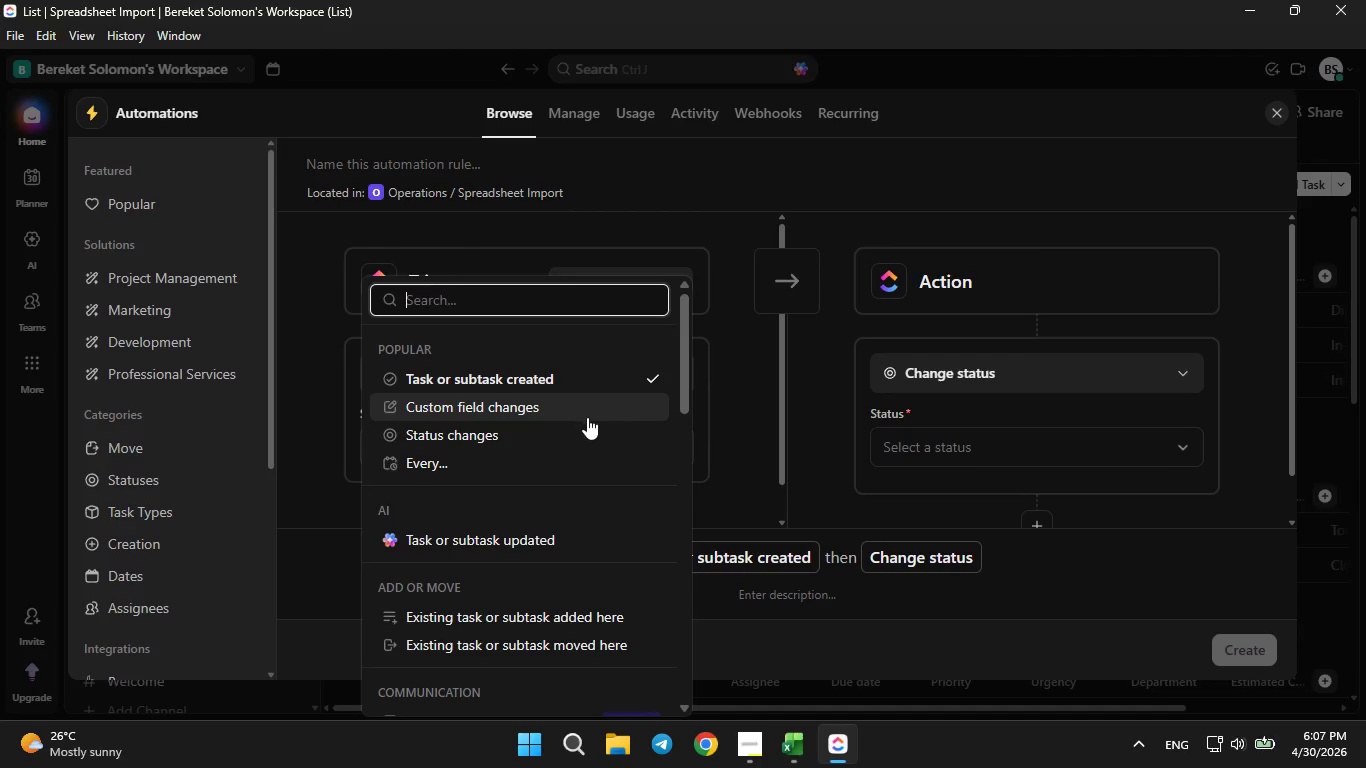 
wait(9.14)
 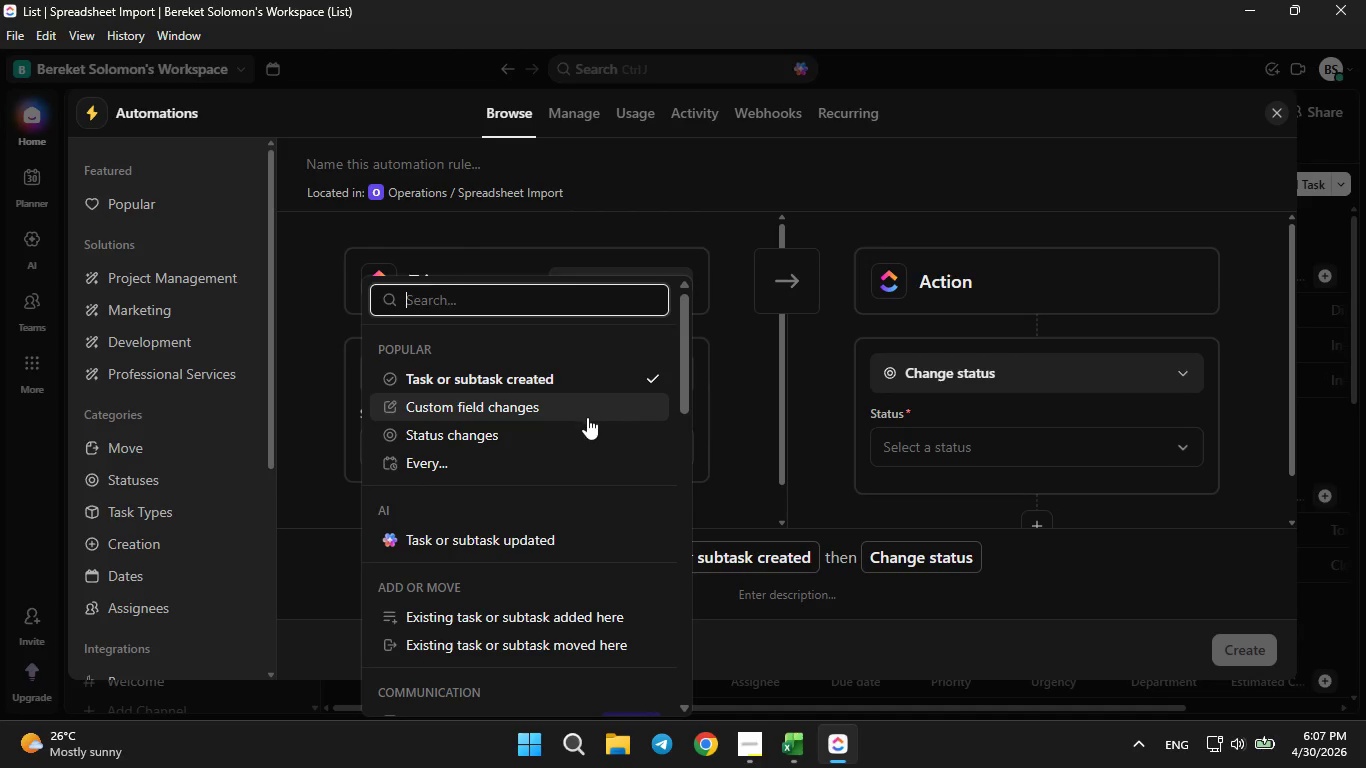 
left_click([569, 434])
 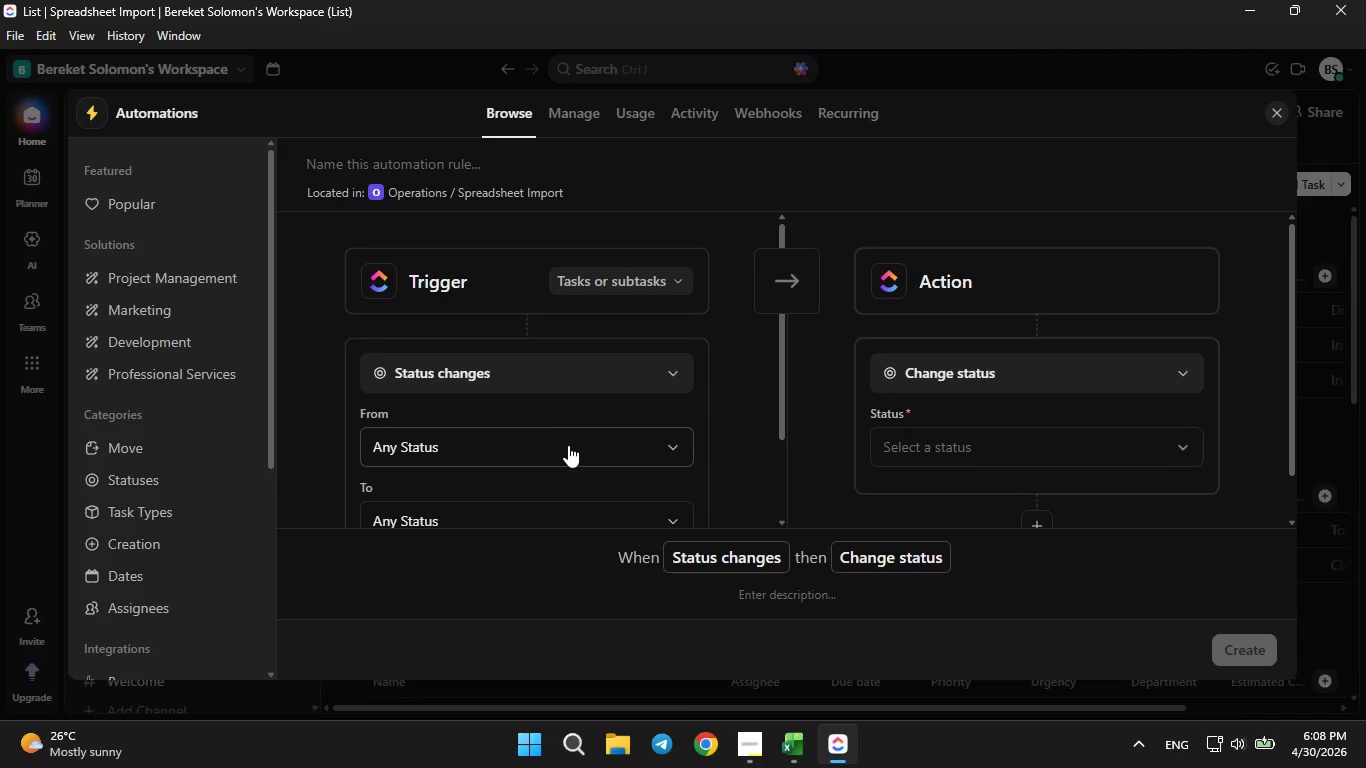 
mouse_move([533, 486])
 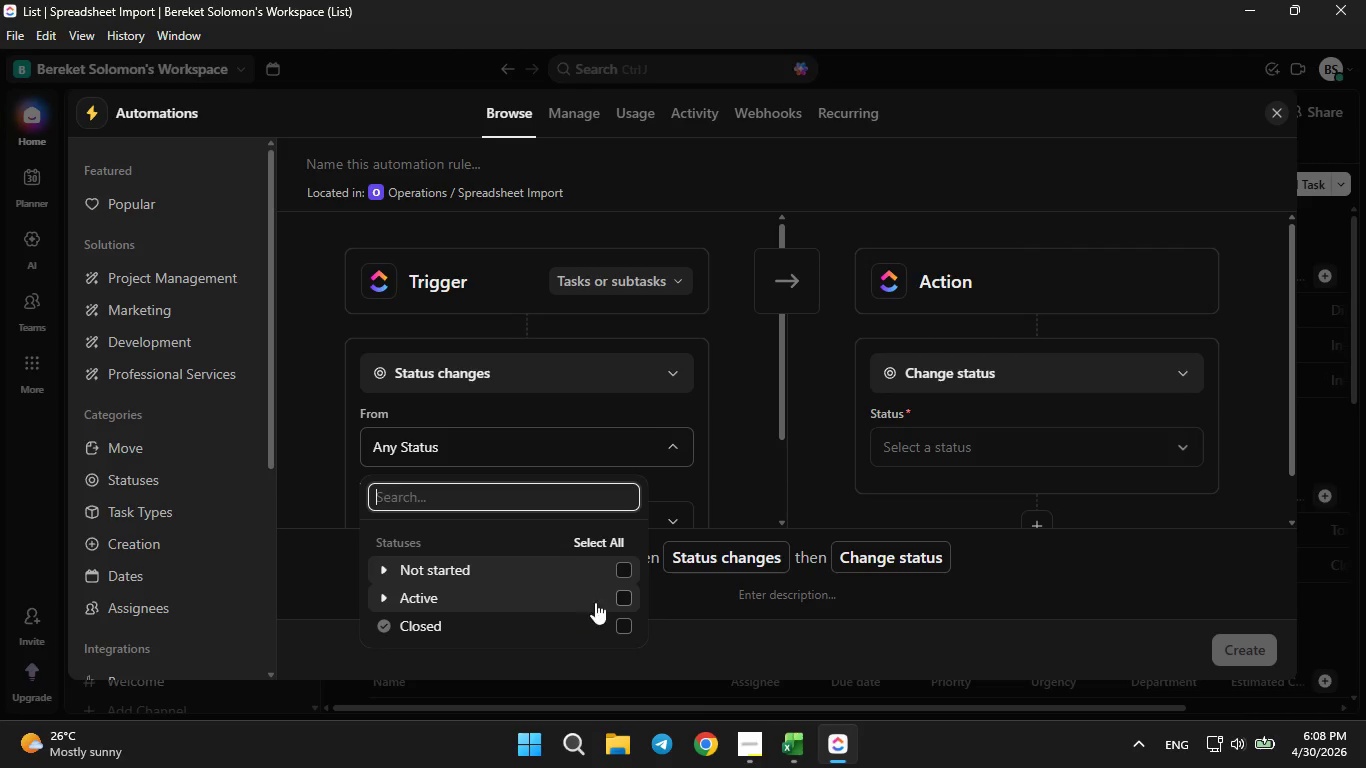 
scroll: coordinate [565, 573], scroll_direction: down, amount: 2.0
 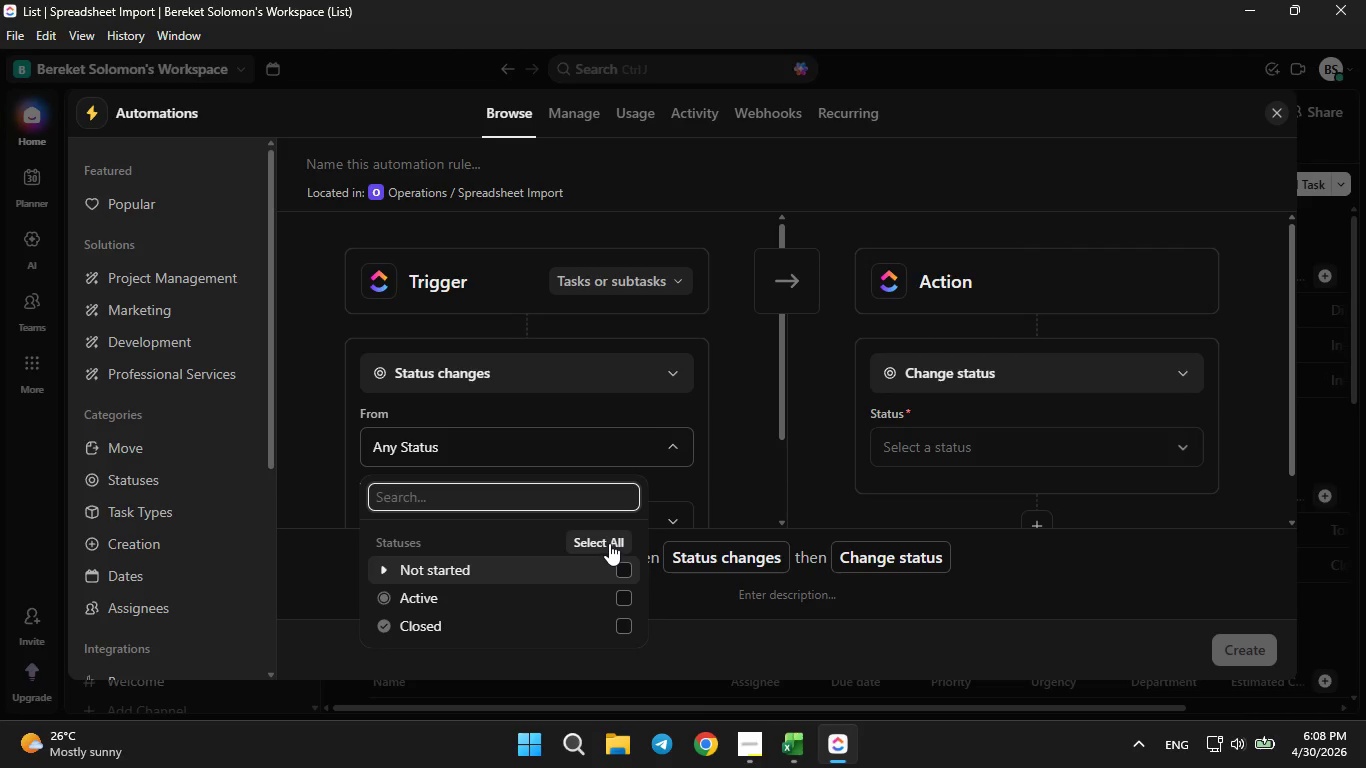 
left_click([609, 543])
 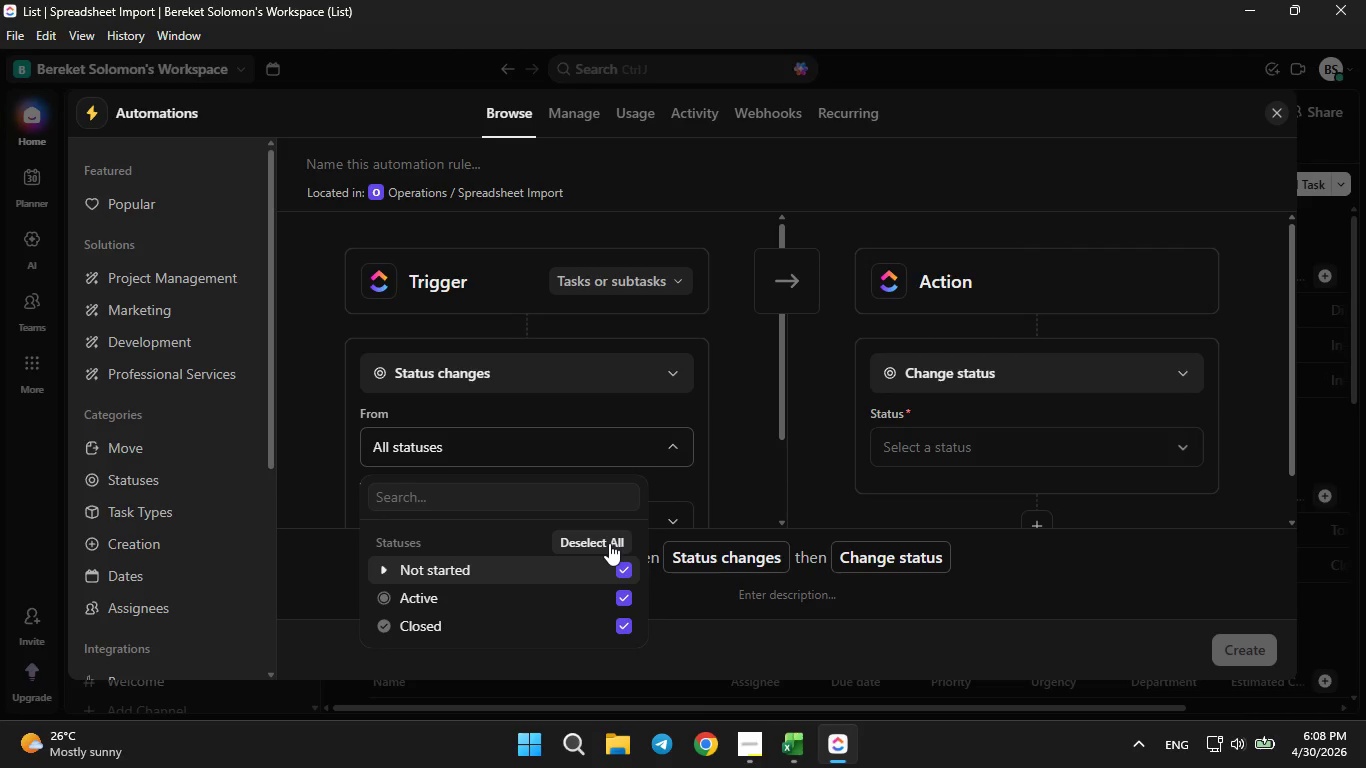 
left_click([609, 543])
 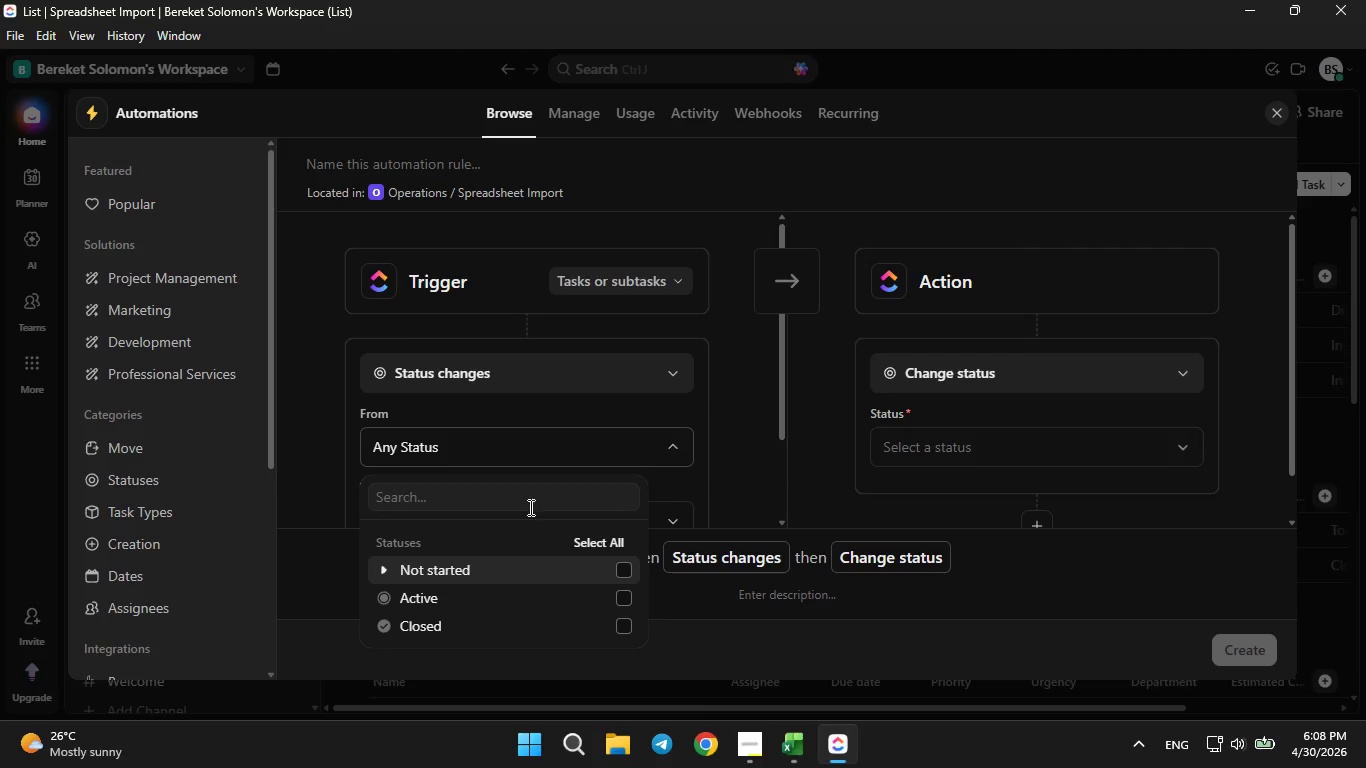 
left_click([490, 489])
 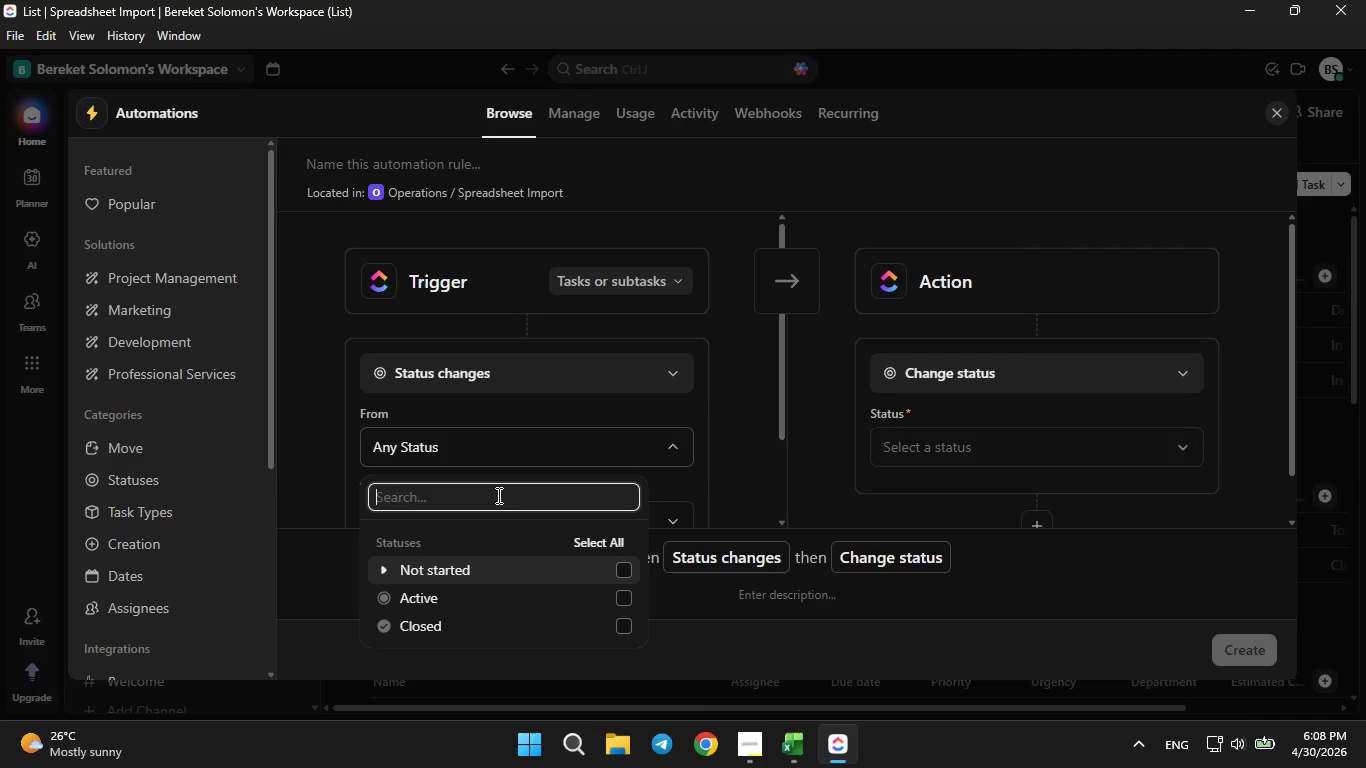 
key(L)
 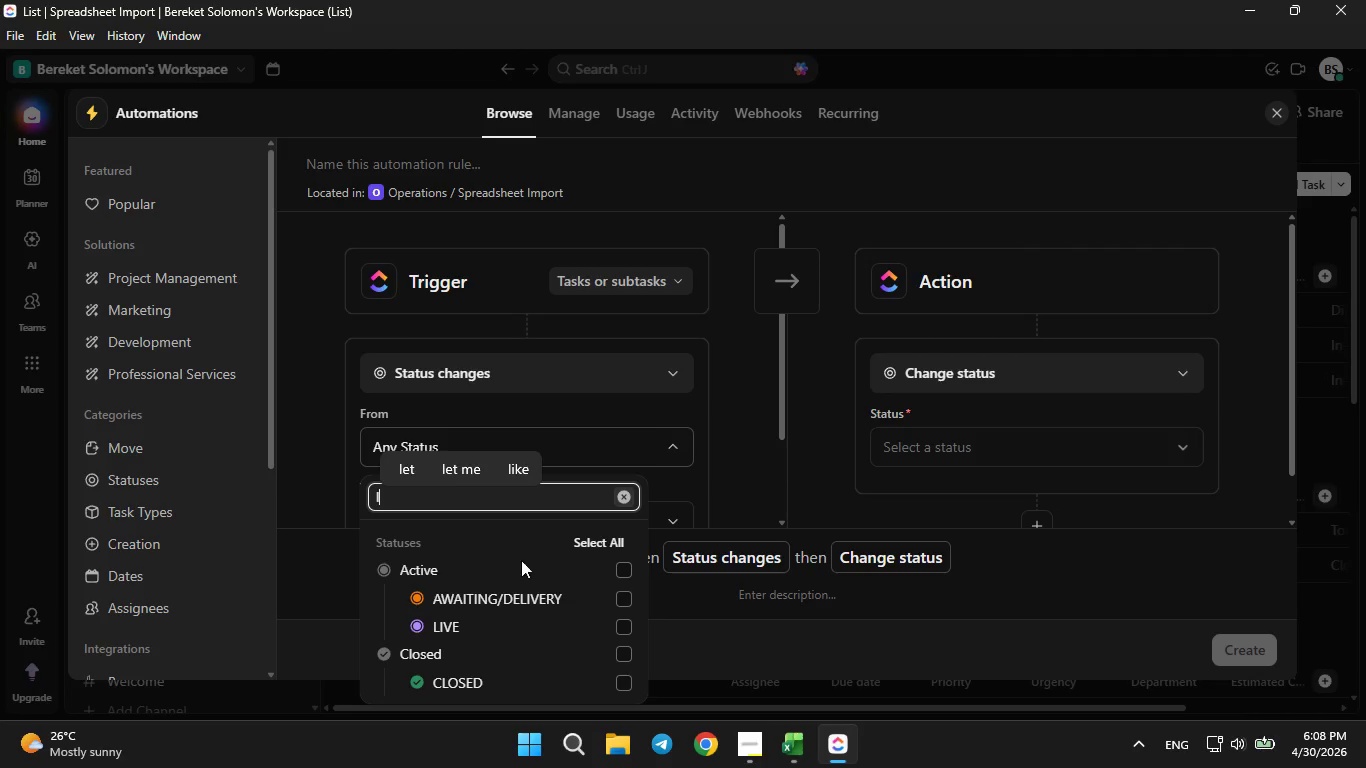 
left_click([618, 627])
 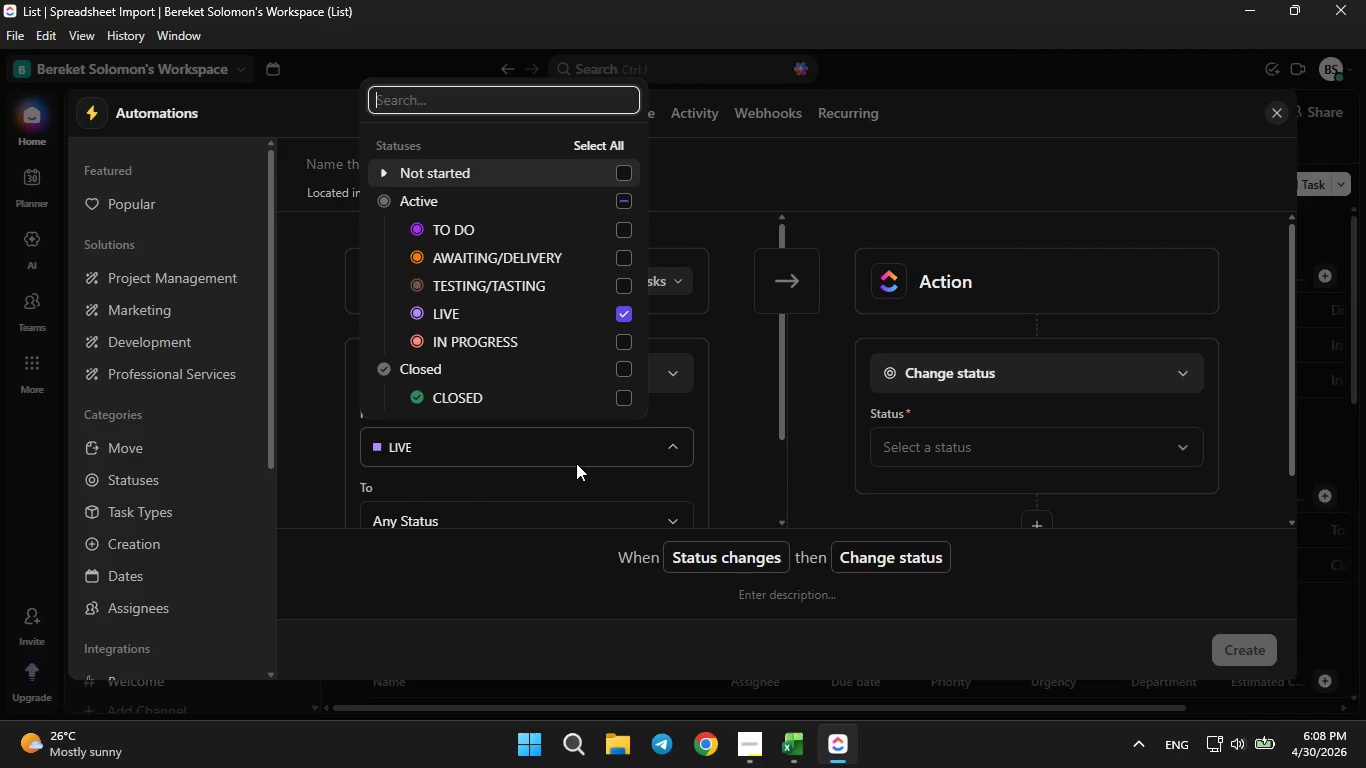 
left_click([530, 475])
 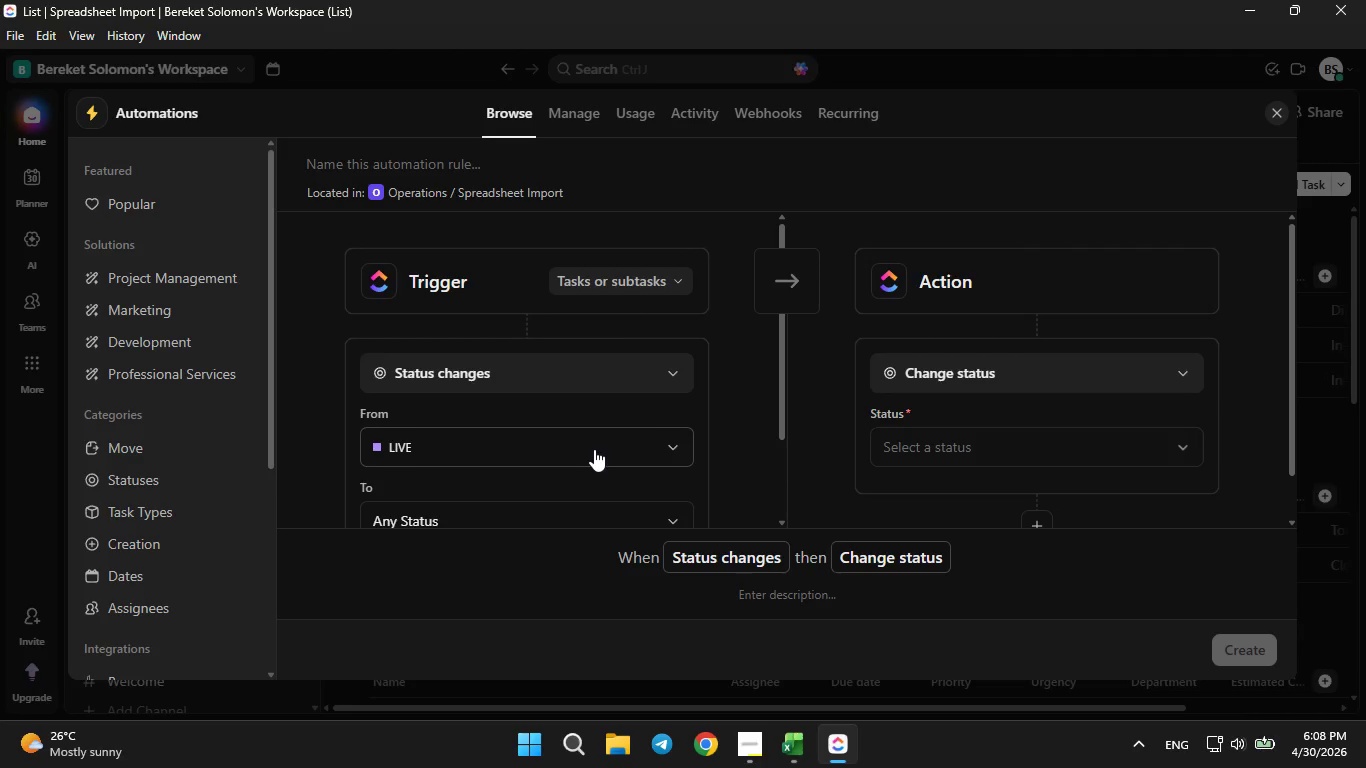 
wait(6.05)
 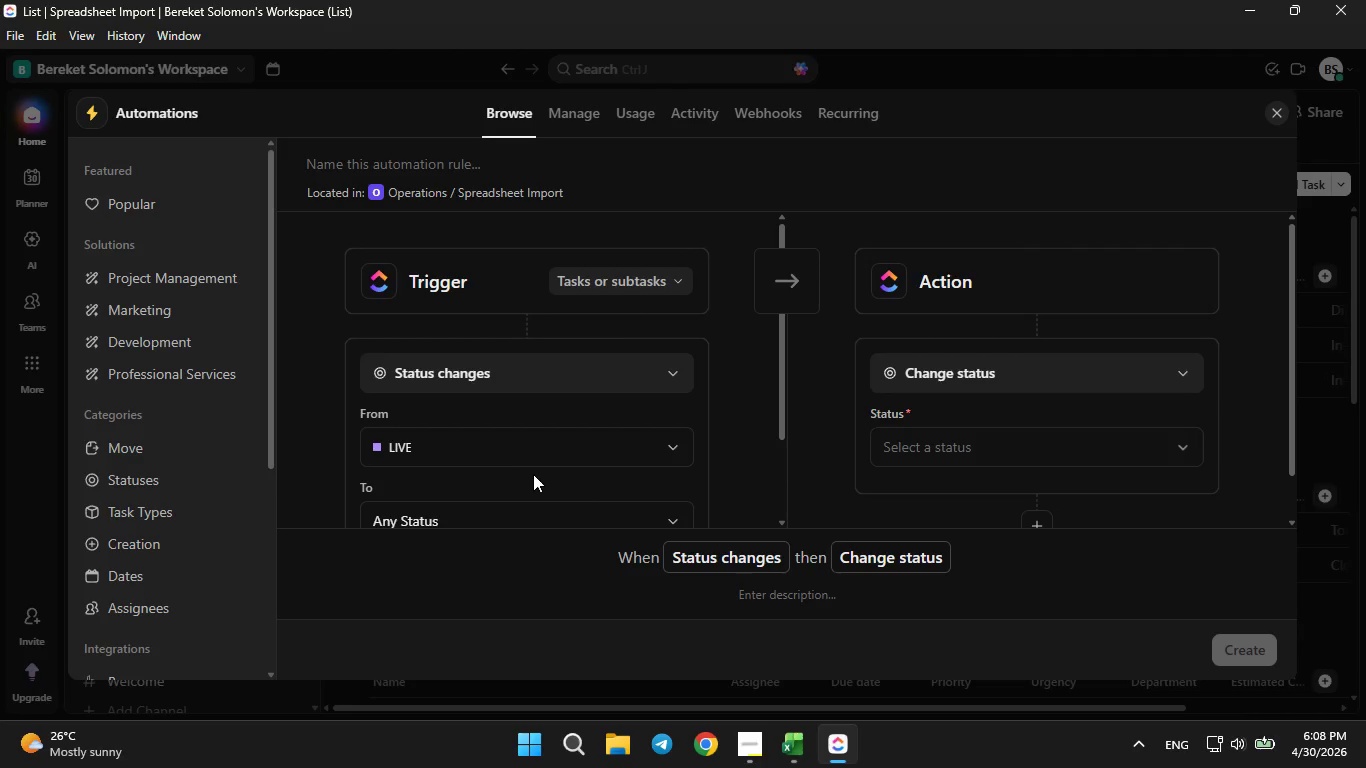 
left_click([990, 360])
 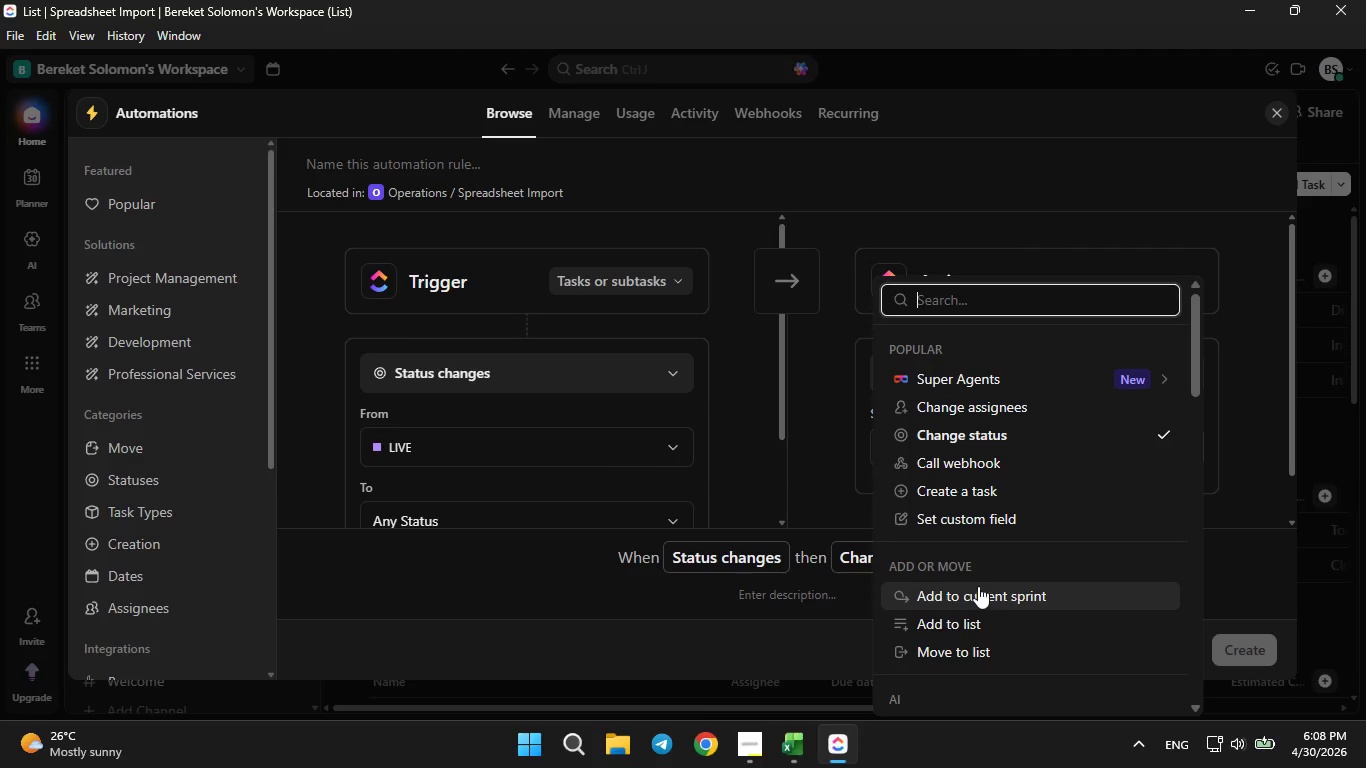 
scroll: coordinate [976, 547], scroll_direction: down, amount: 3.0
 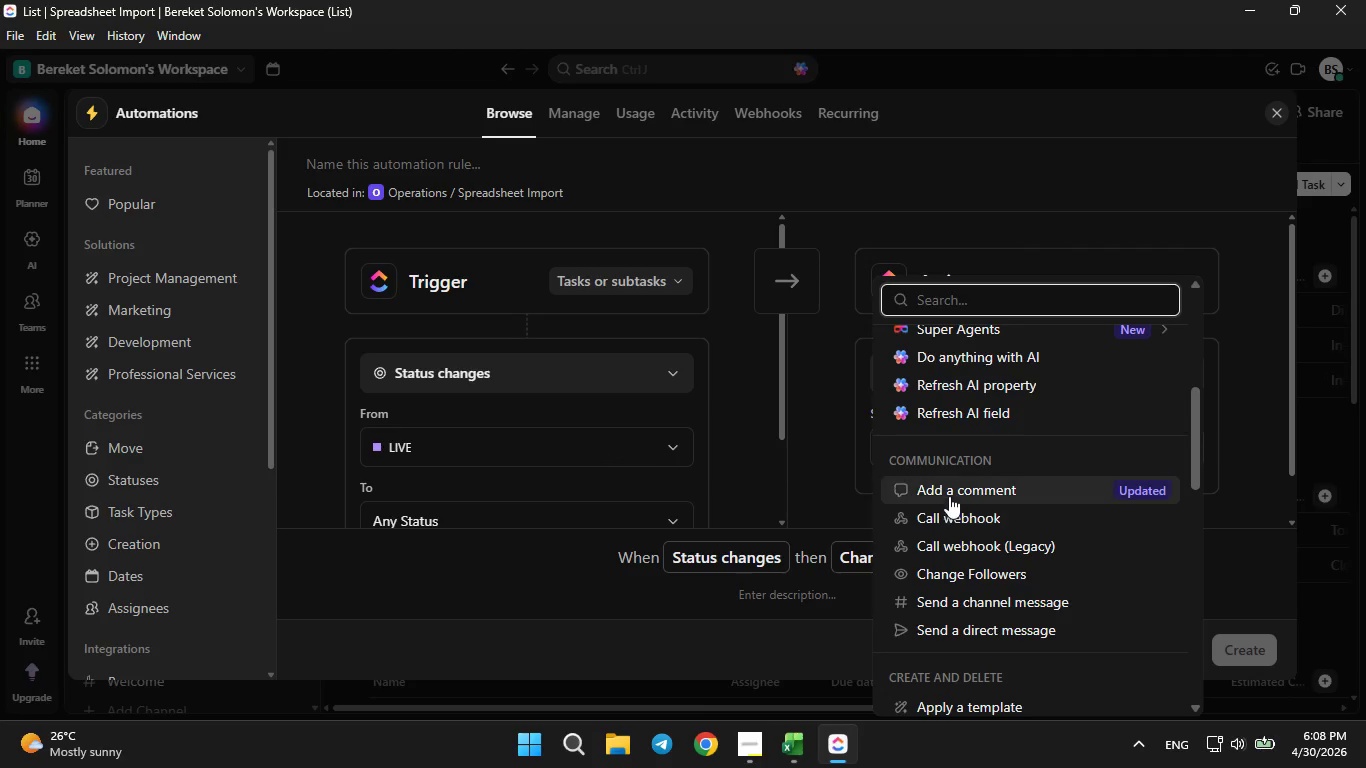 
left_click([948, 493])
 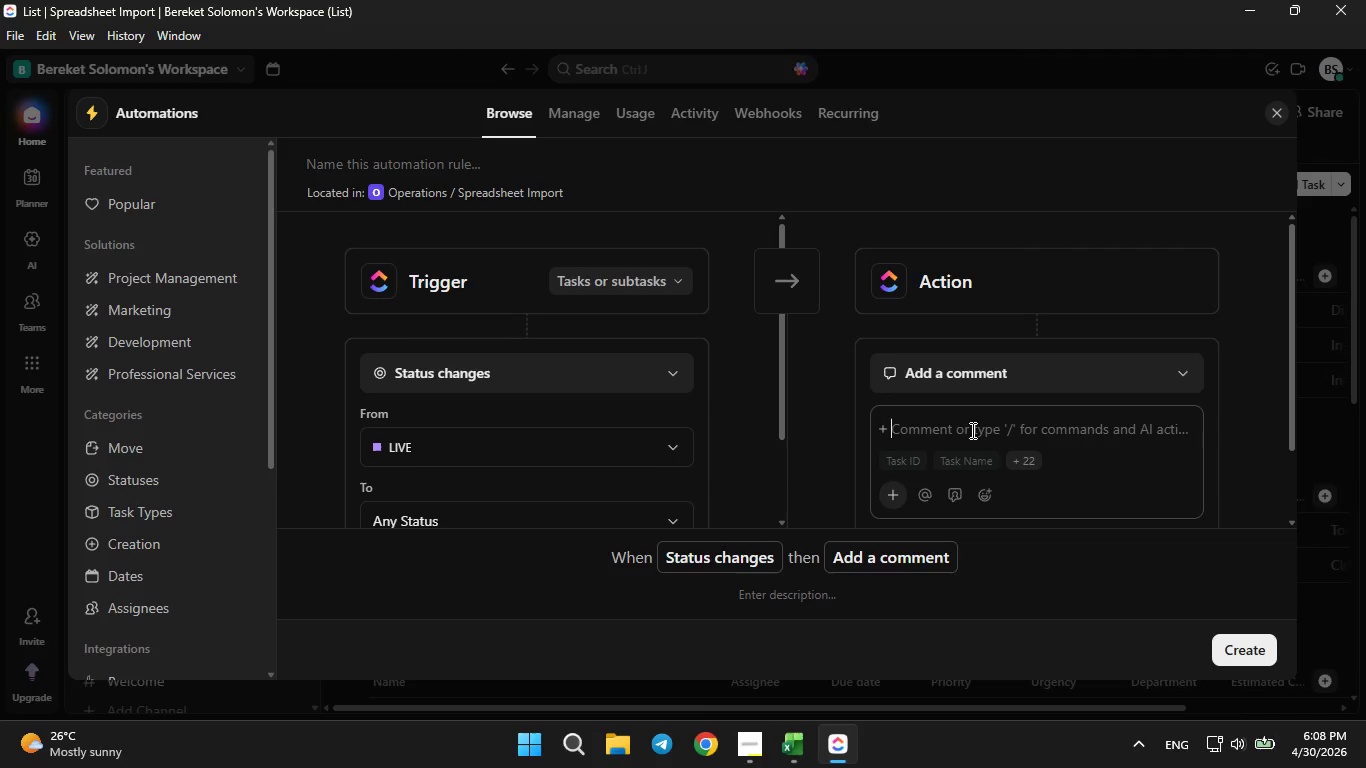 
wait(7.33)
 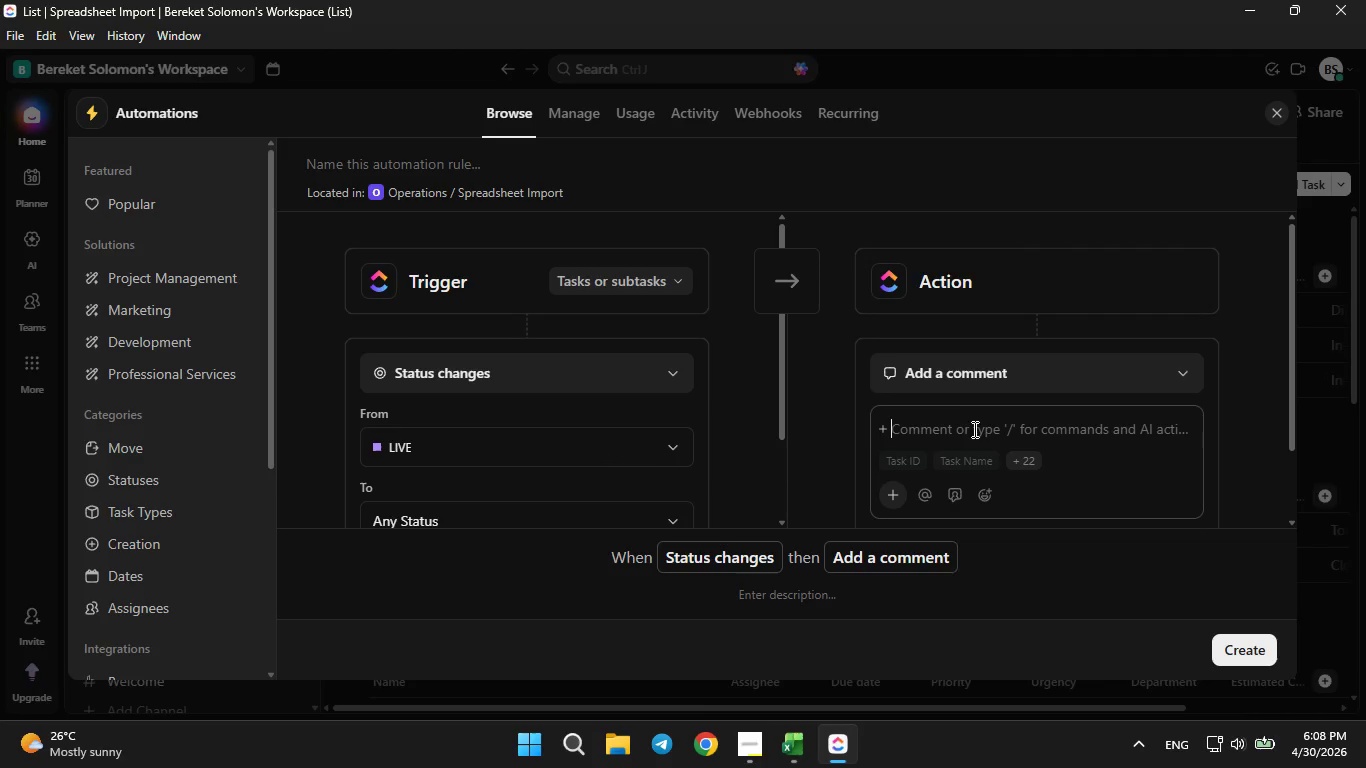 
type(Task Completed and Verifi)
 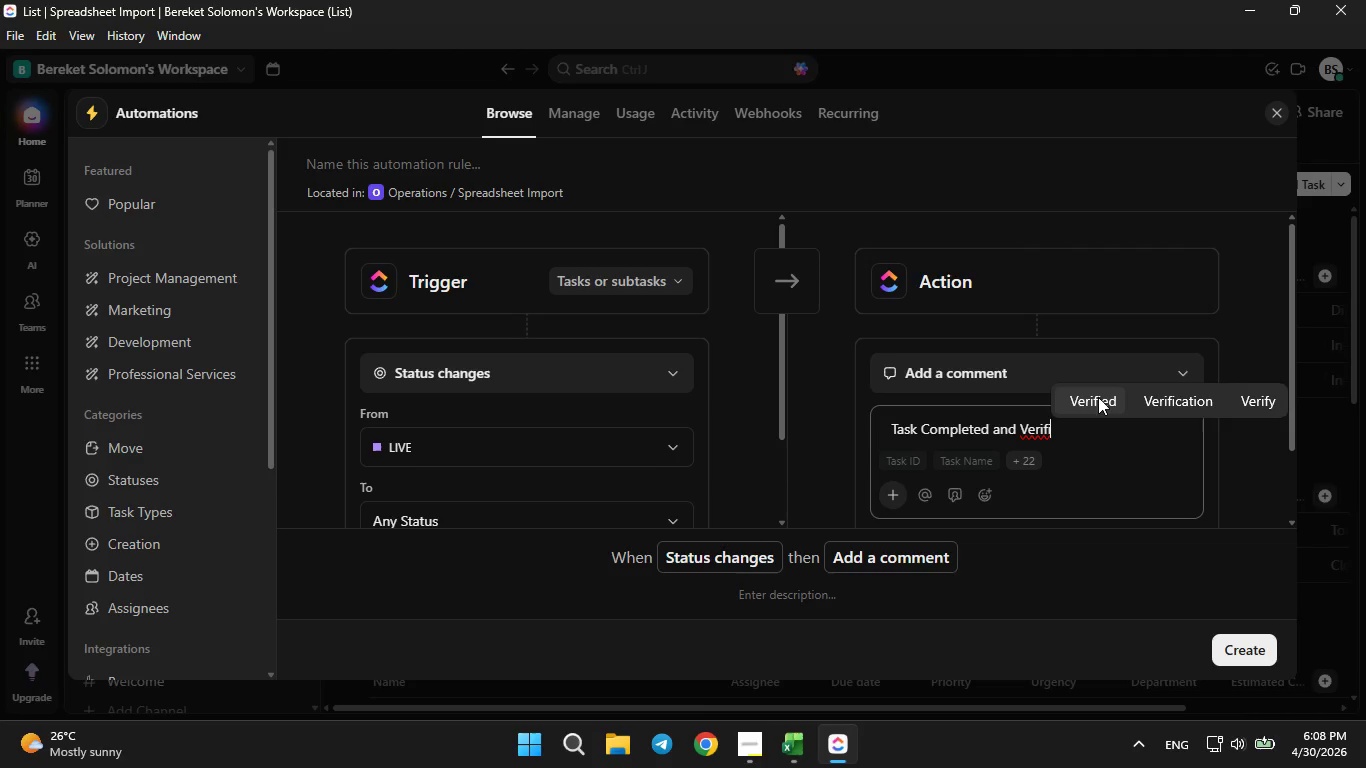 
left_click([1100, 401])
 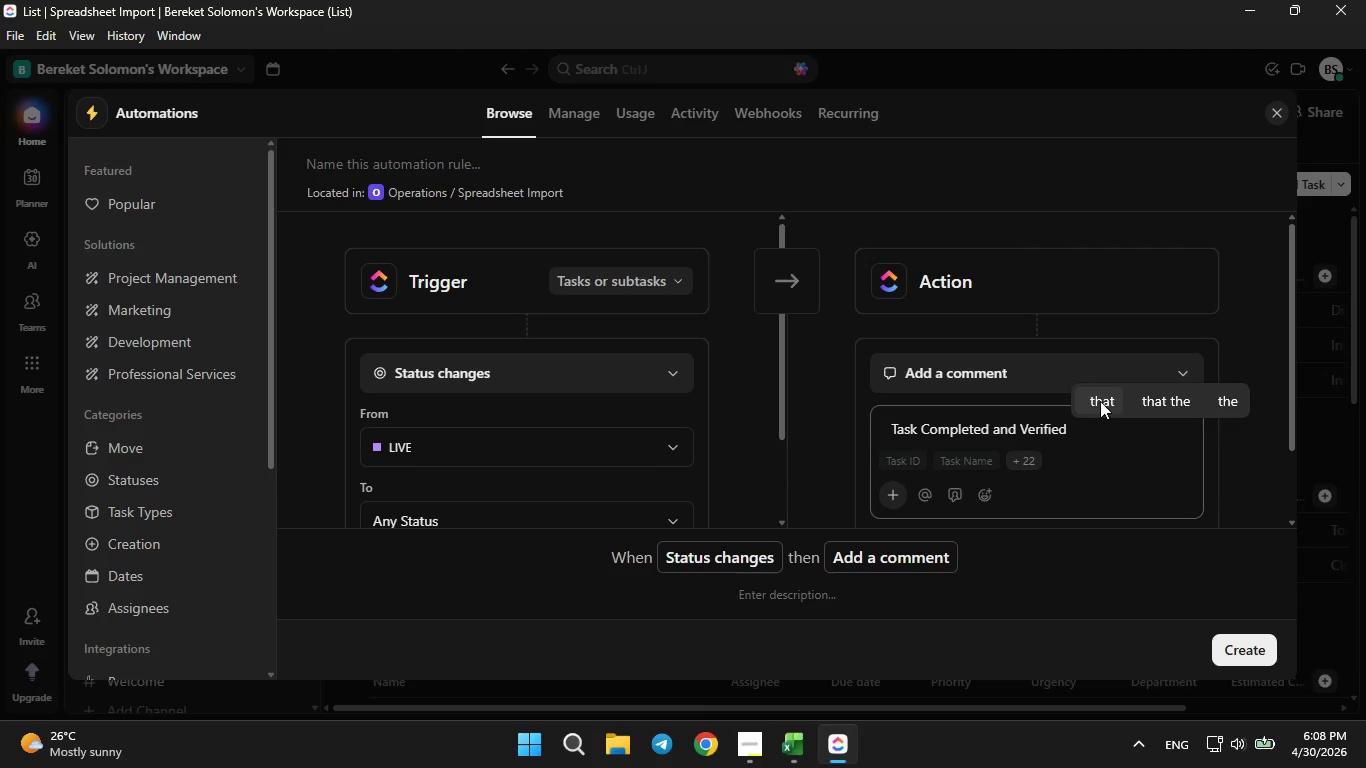 
key(ArrowLeft)
 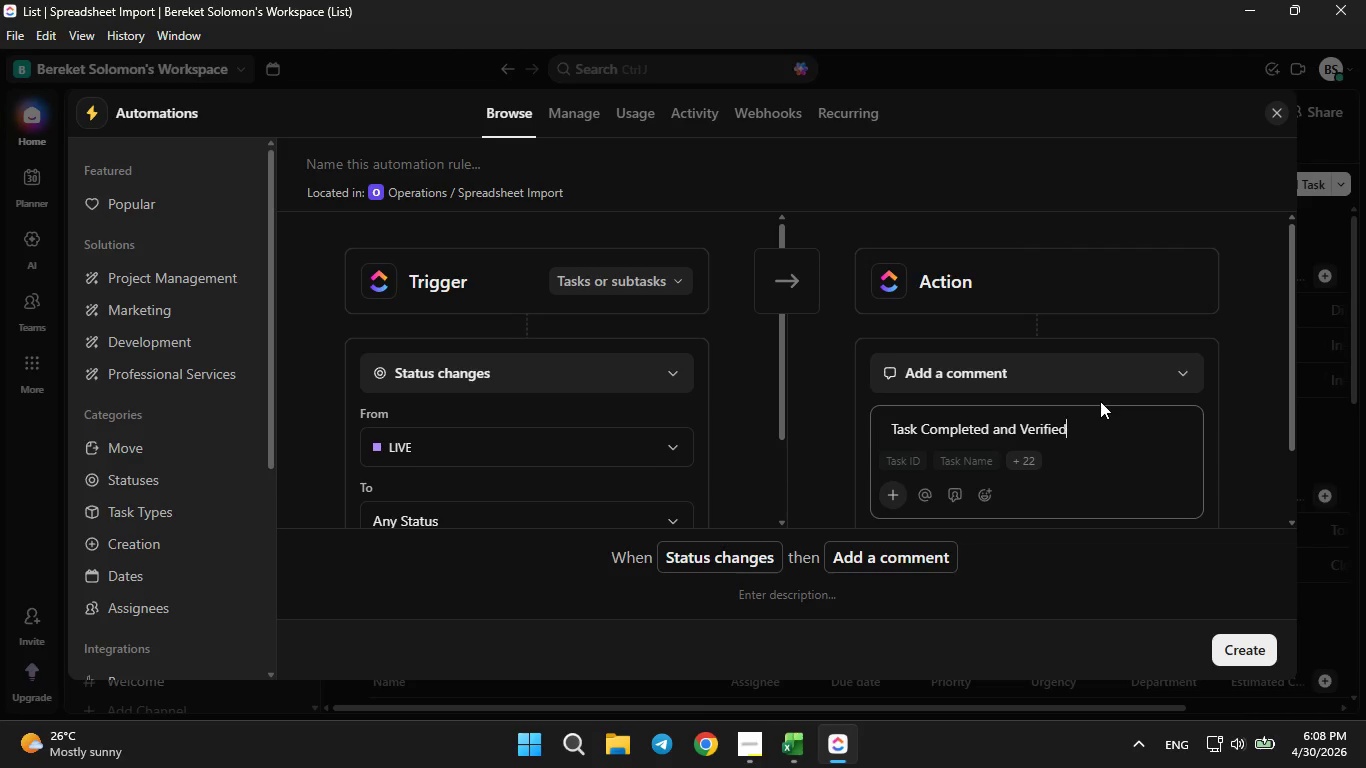 
key(Meta+Semicolon)
 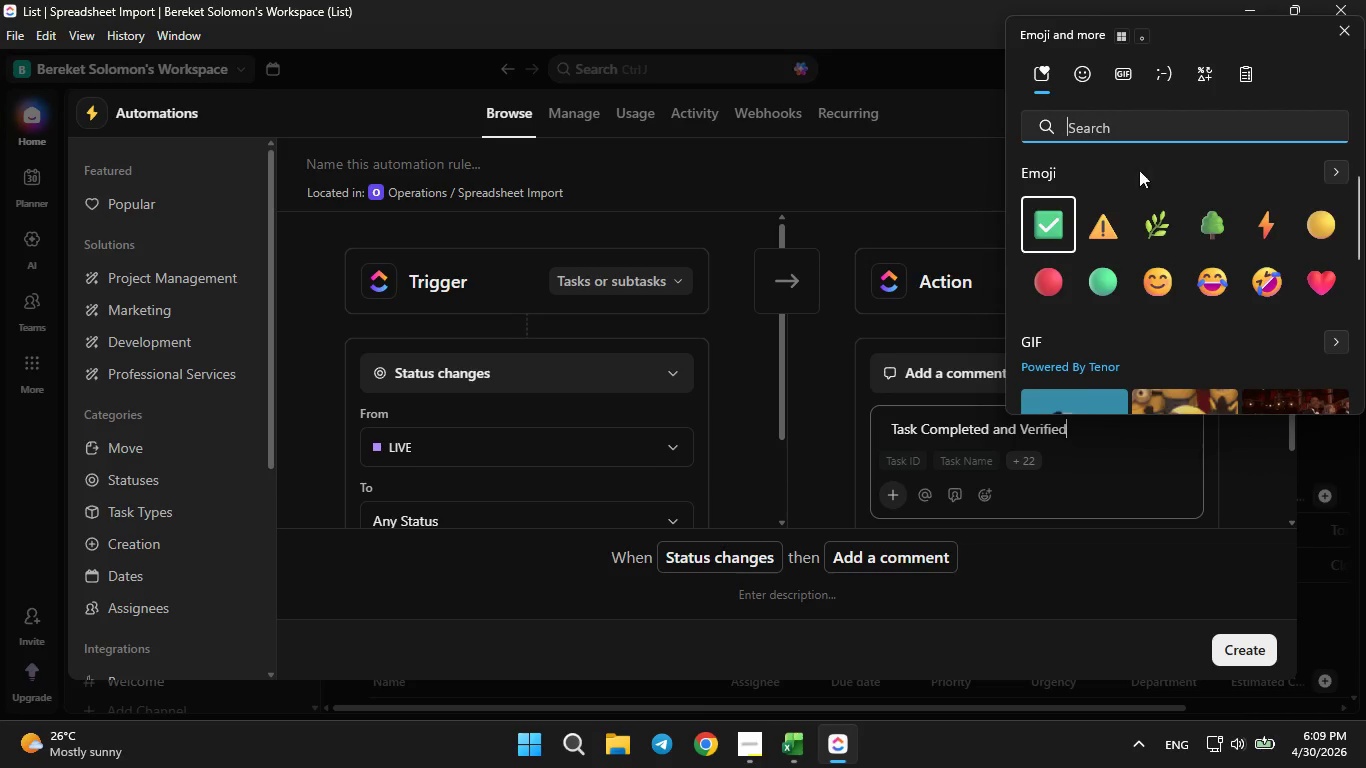 
wait(5.89)
 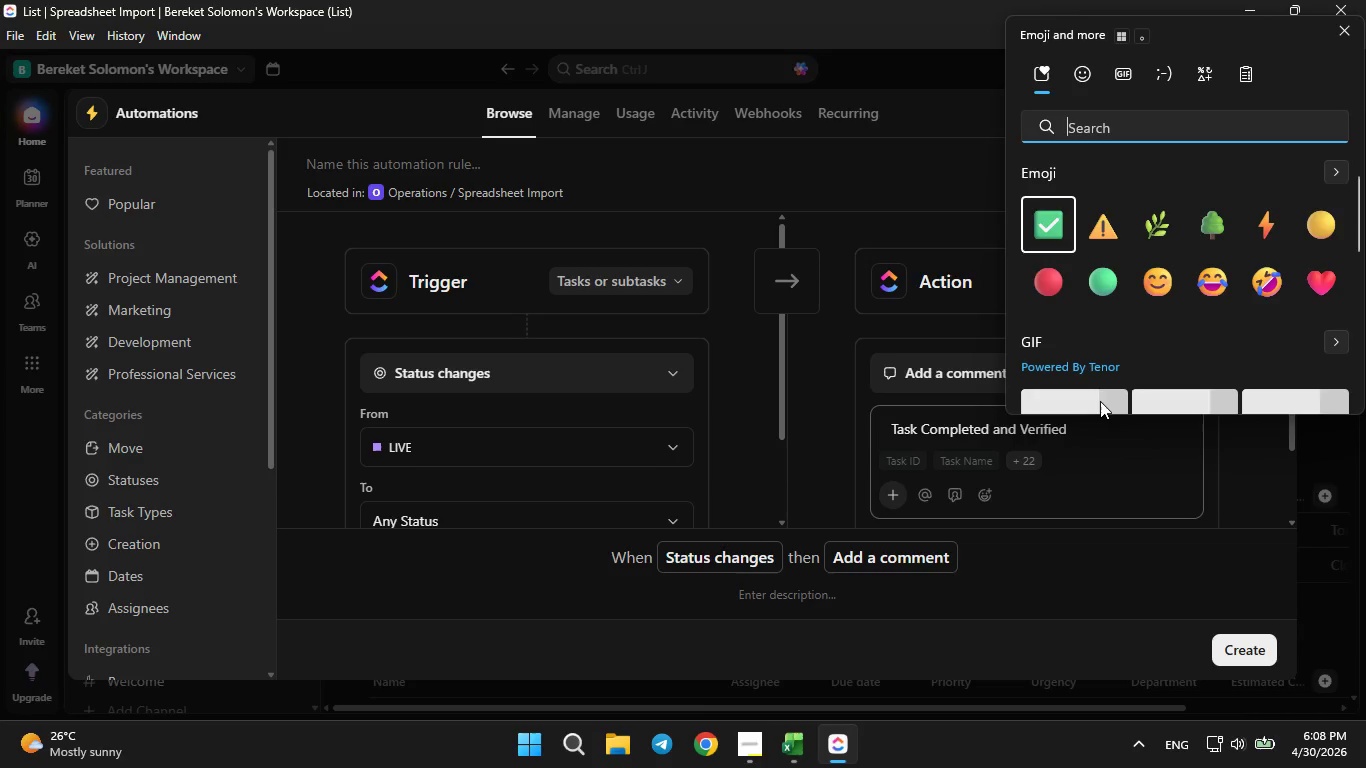 
left_click([1103, 130])
 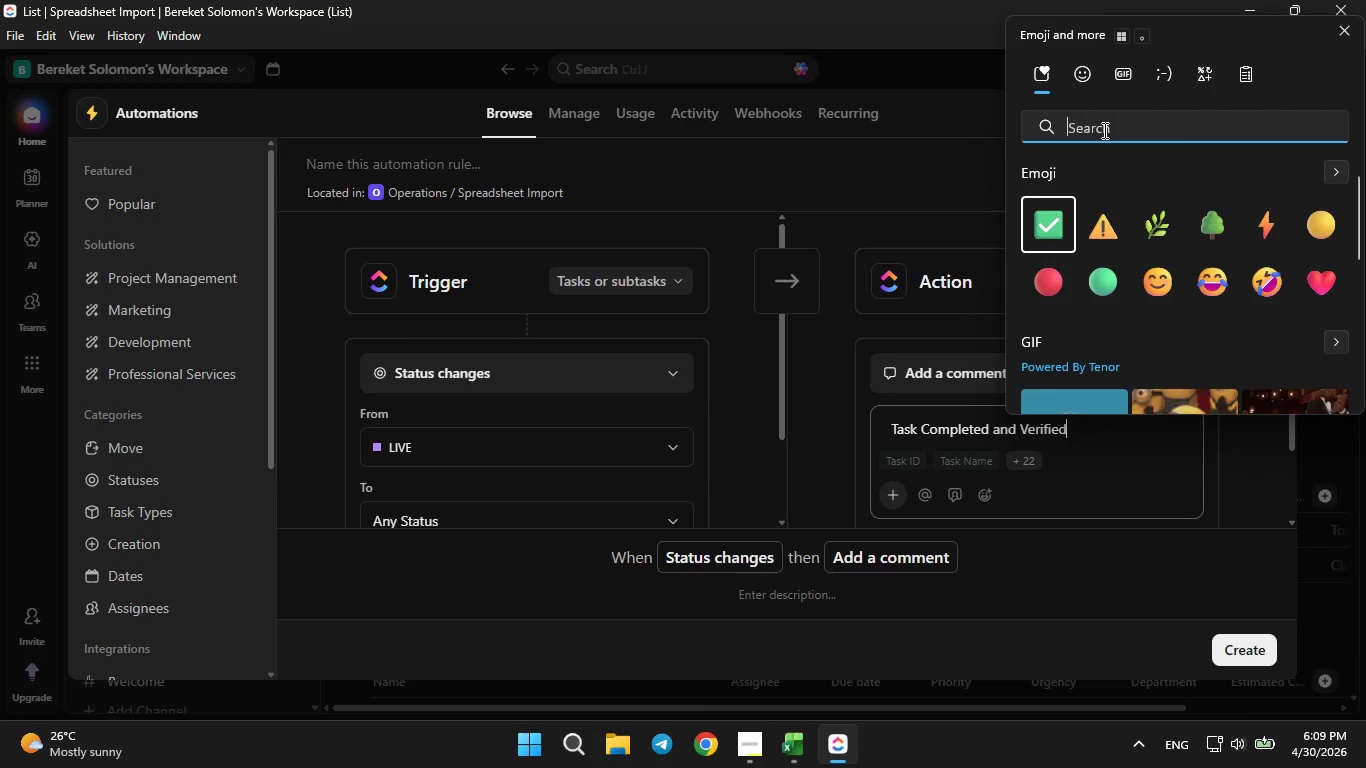 
type(thu)
 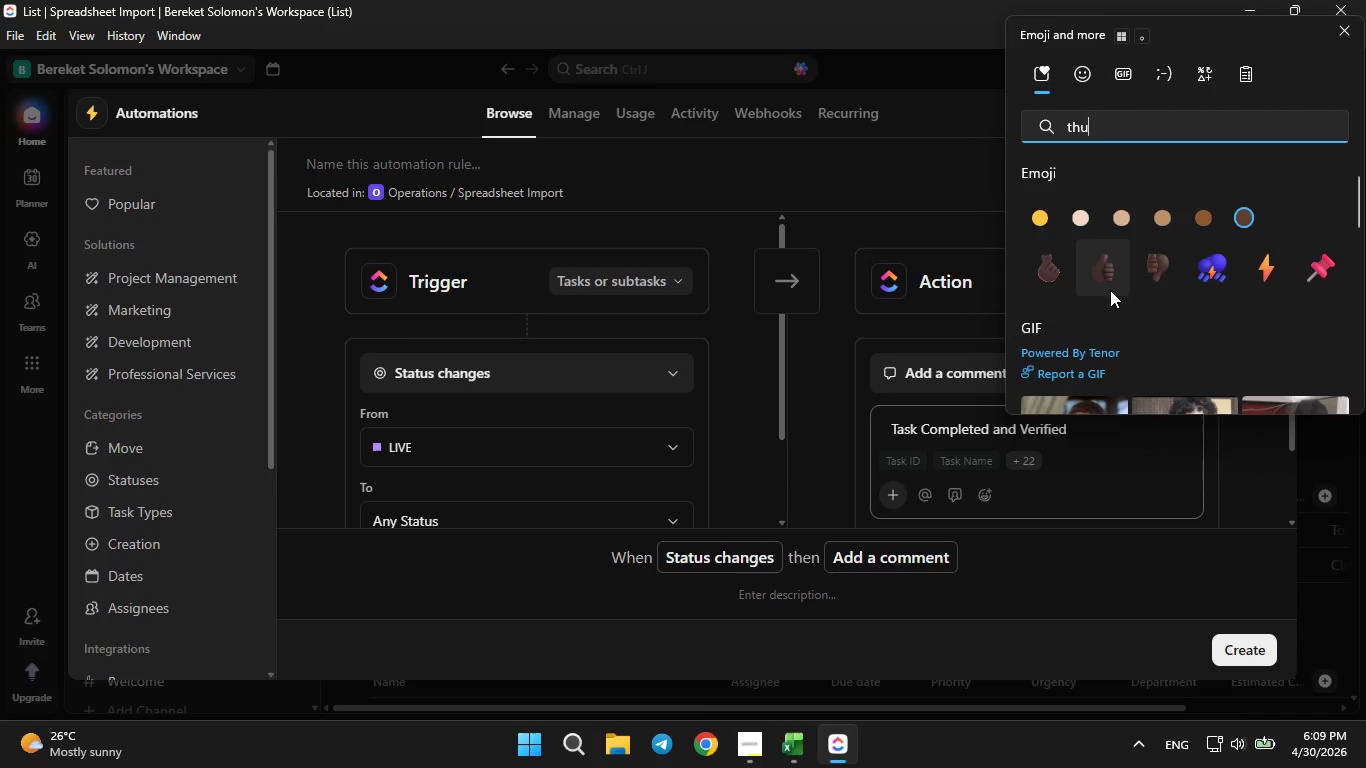 
left_click([1110, 281])
 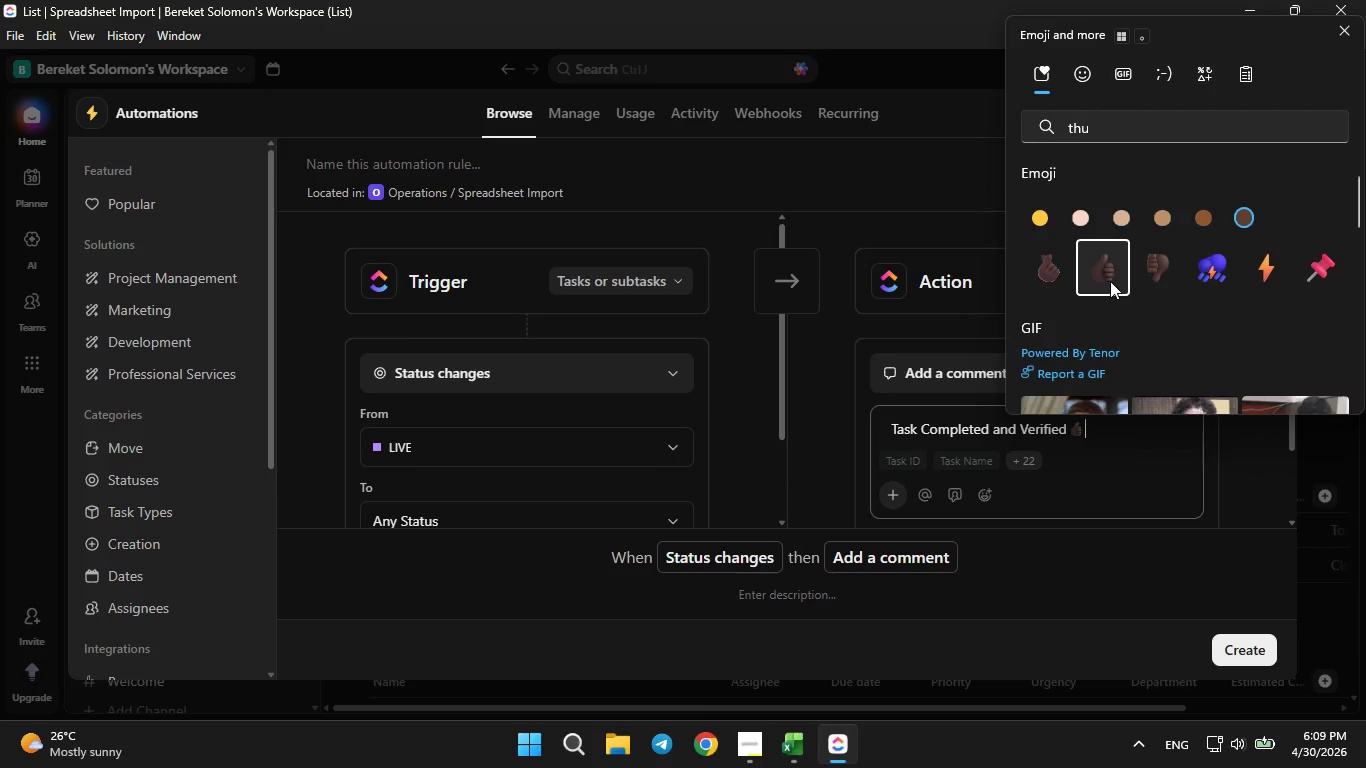 
right_click([1110, 281])
 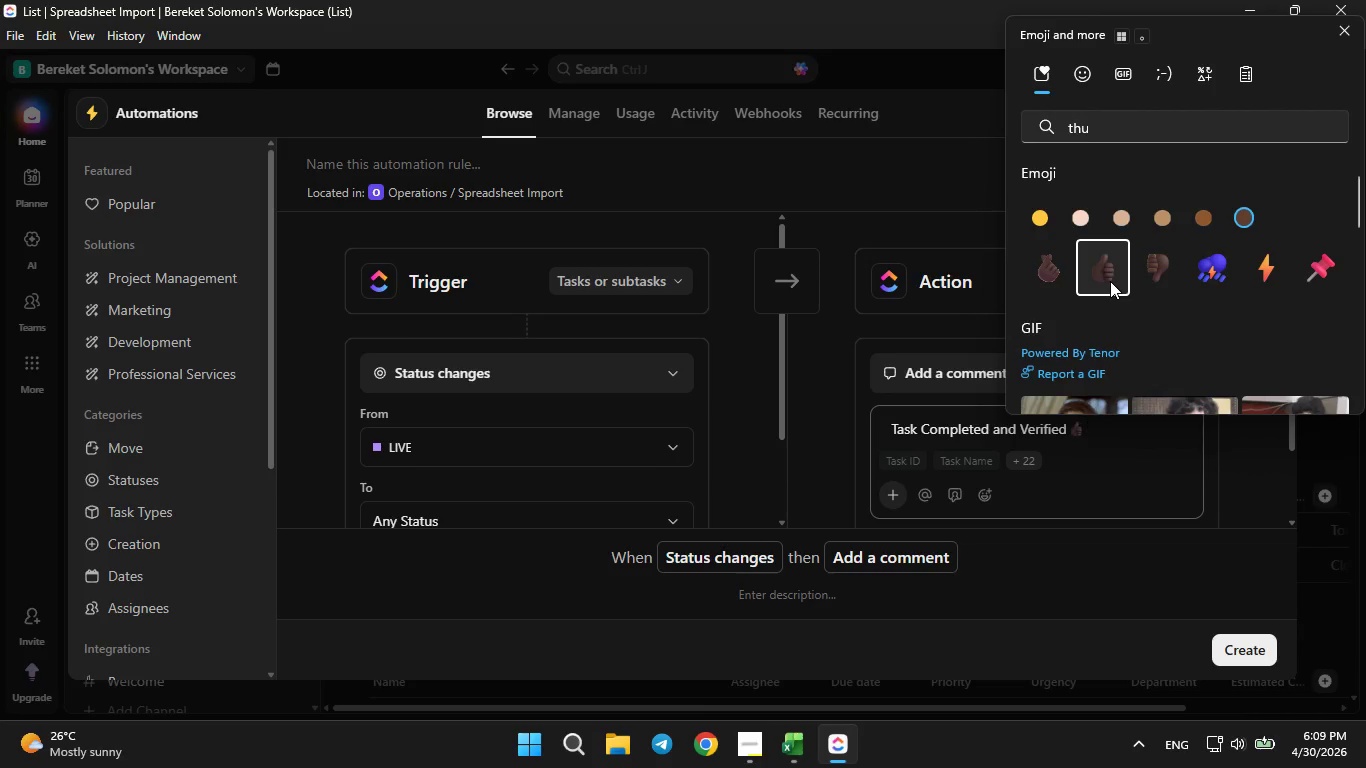 
left_click([1110, 281])
 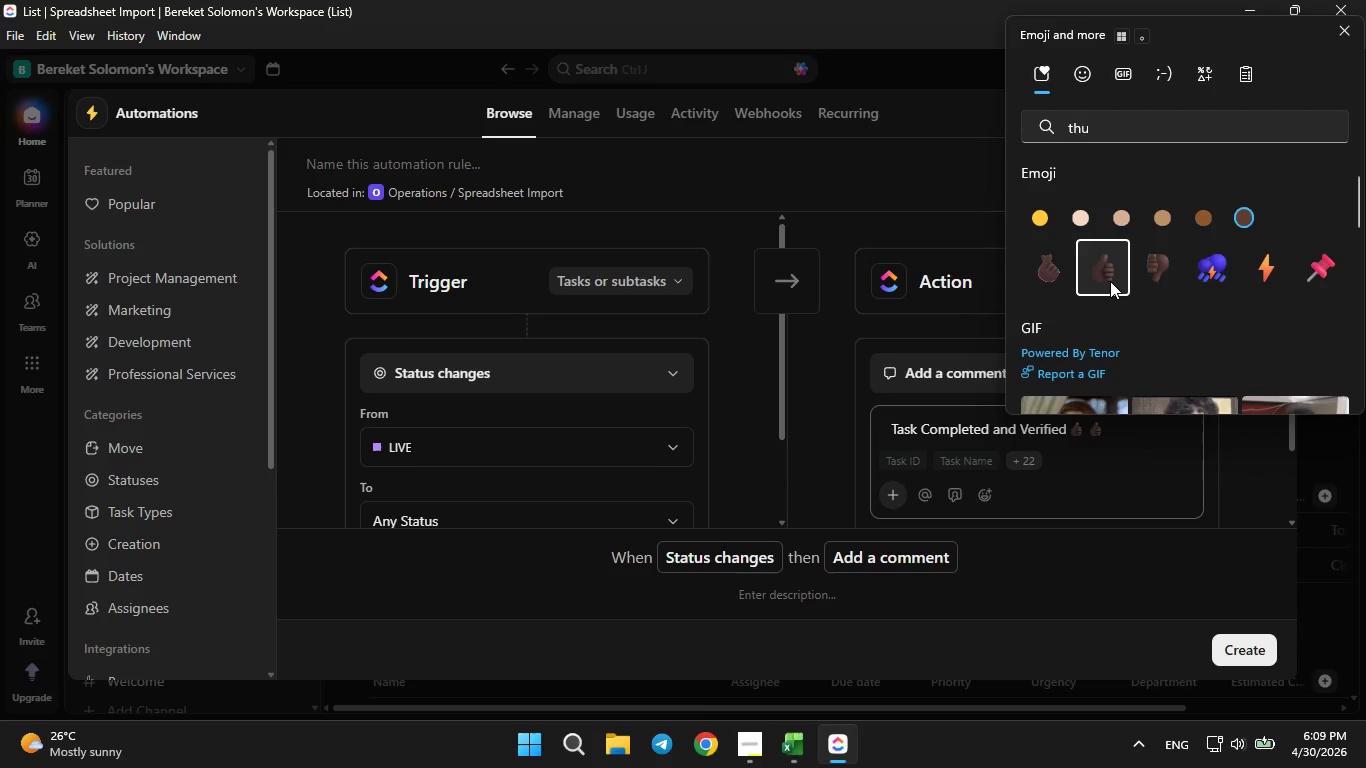 
key(Backspace)
 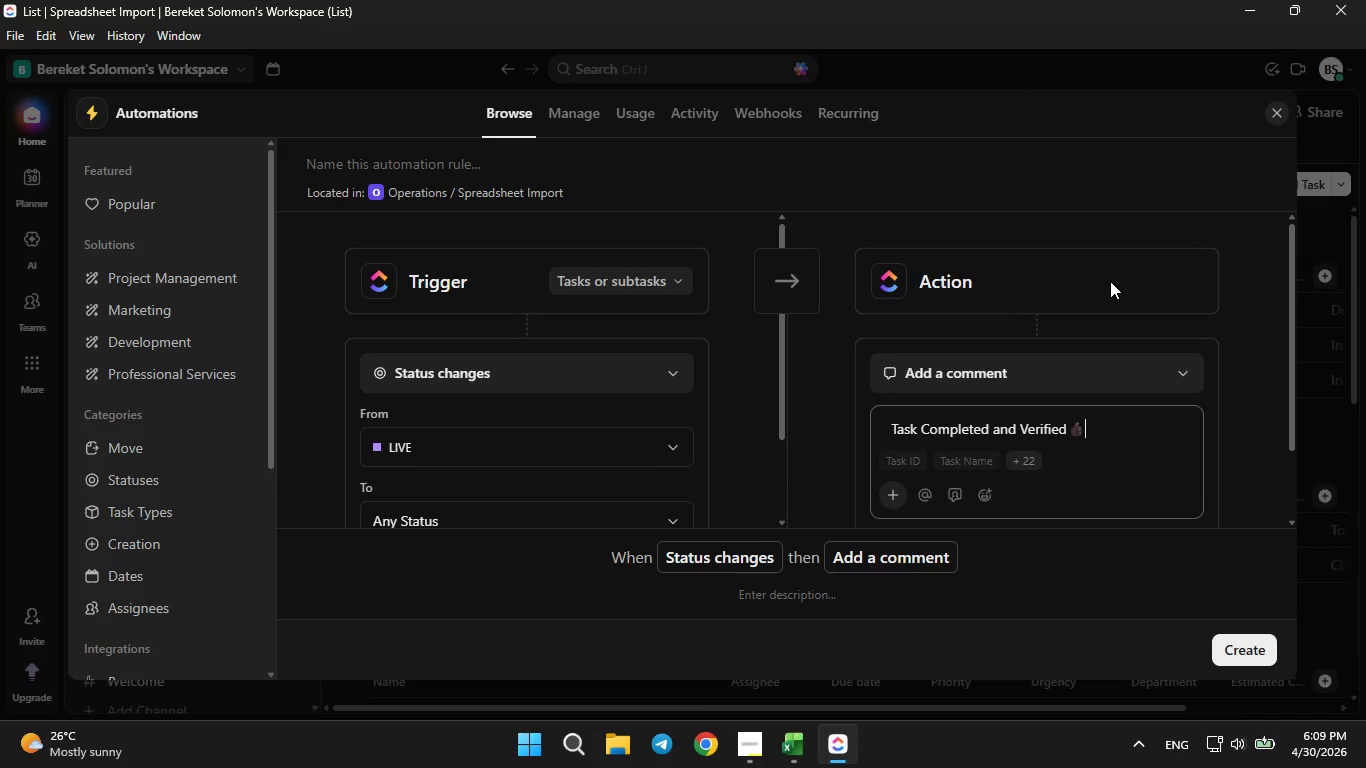 
key(Backspace)
 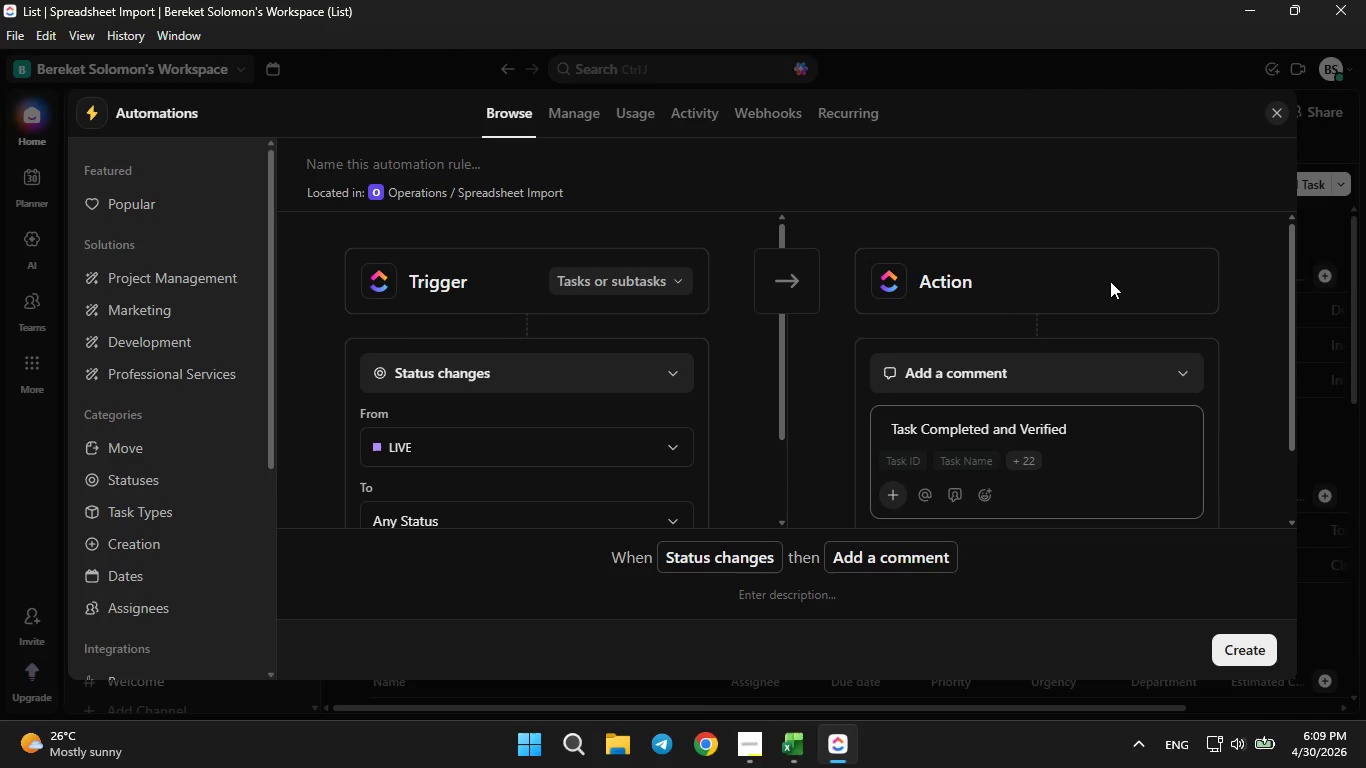 
key(Meta+Semicolon)
 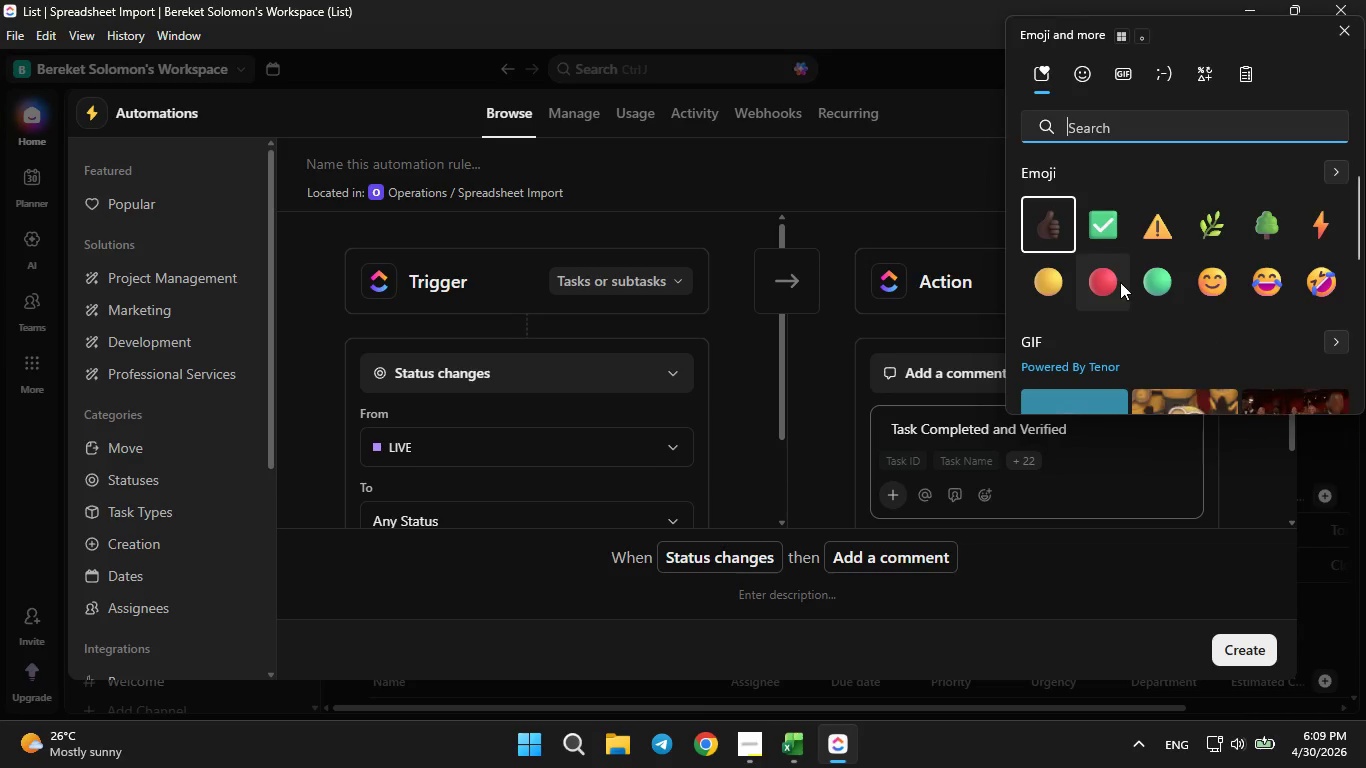 
mouse_move([1046, 215])
 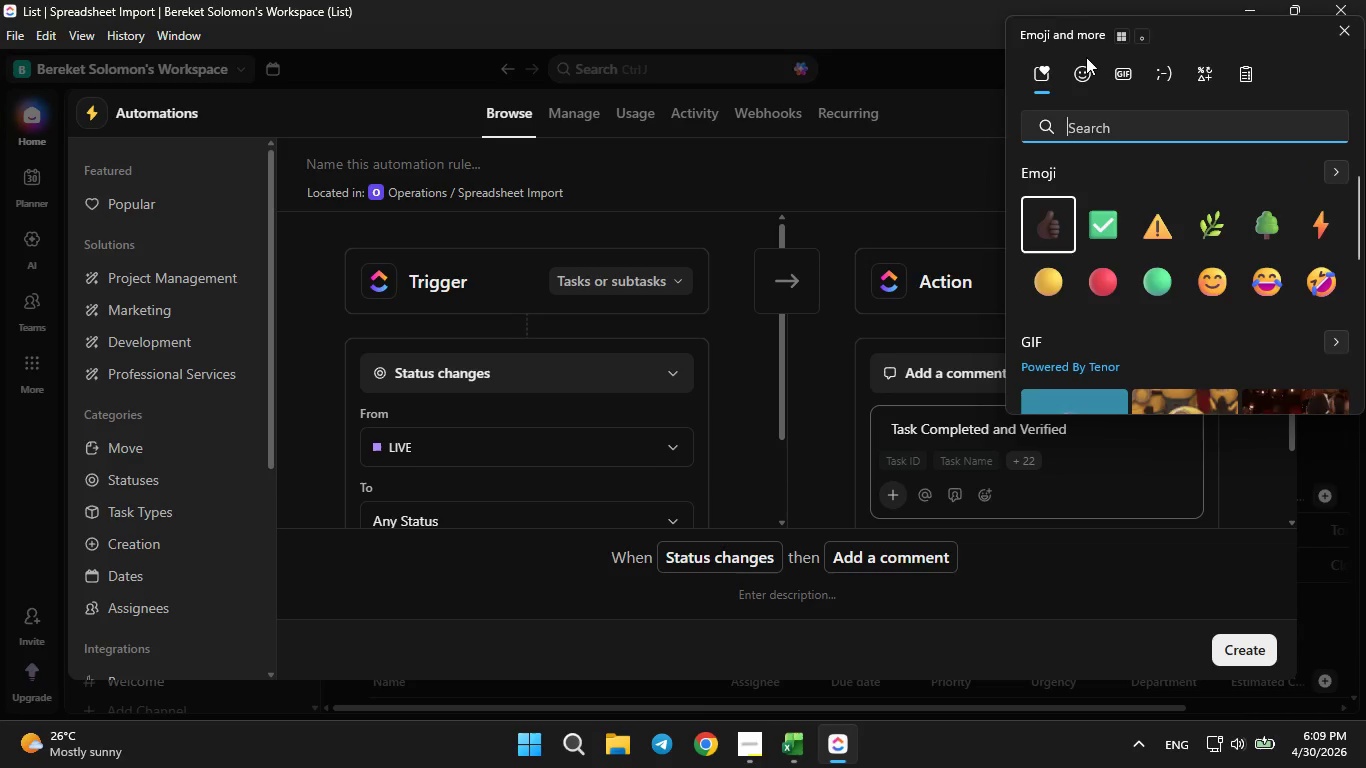 
left_click([1086, 57])
 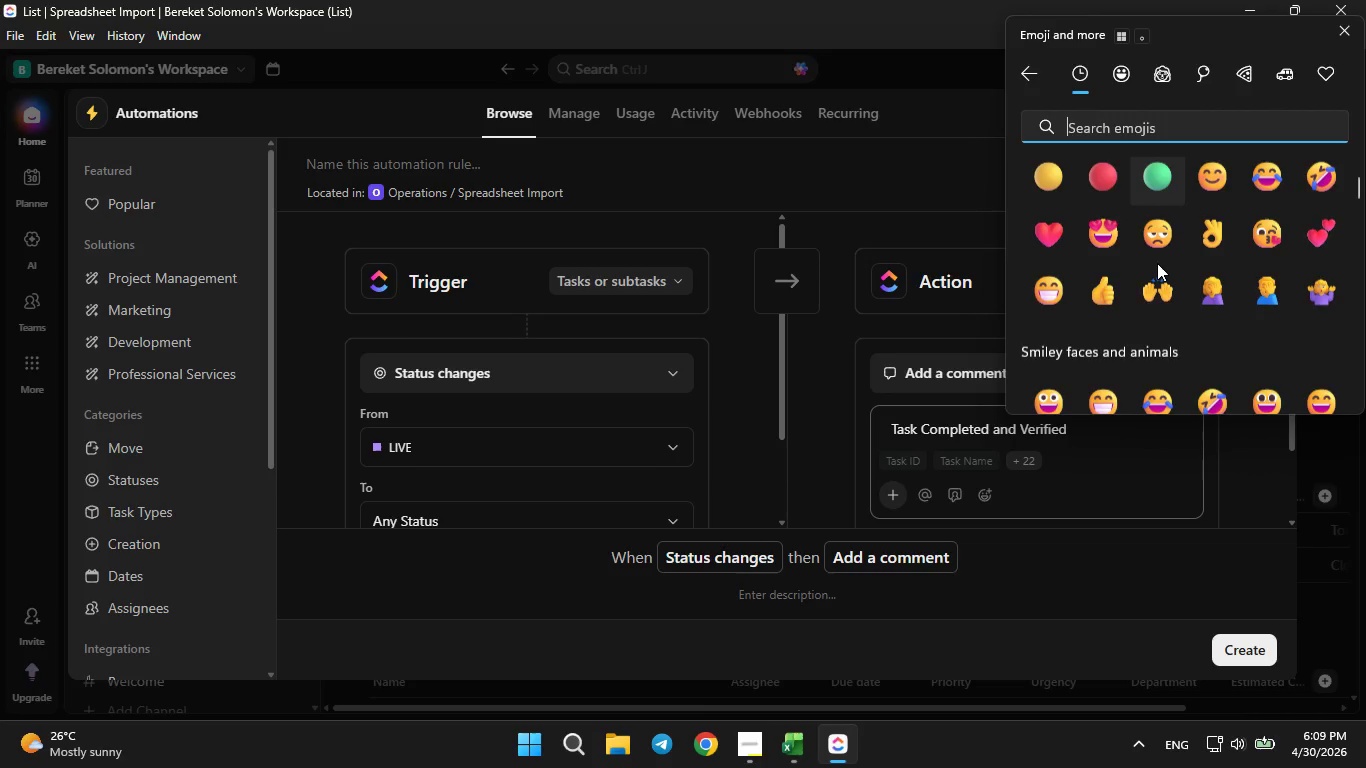 
left_click([1107, 296])
 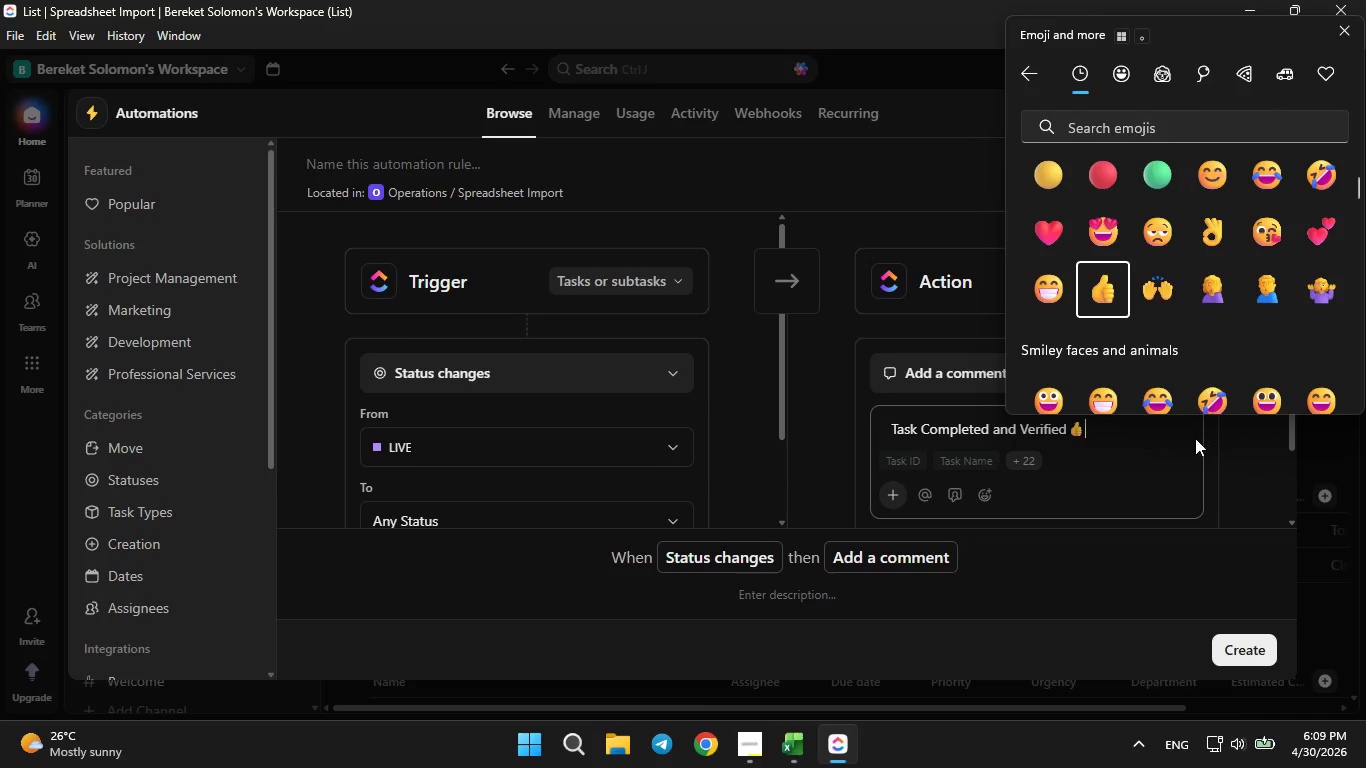 
left_click([1088, 436])
 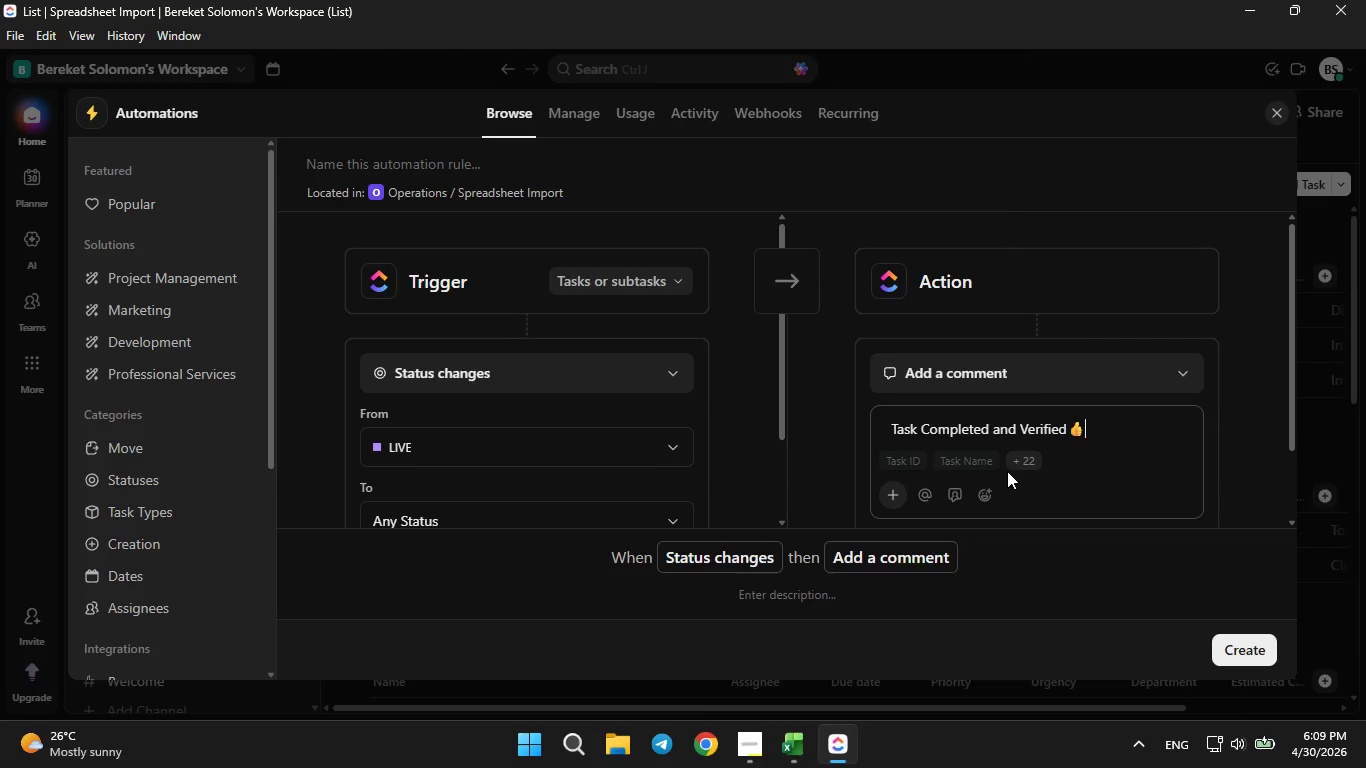 
scroll: coordinate [1115, 417], scroll_direction: down, amount: 1.0
 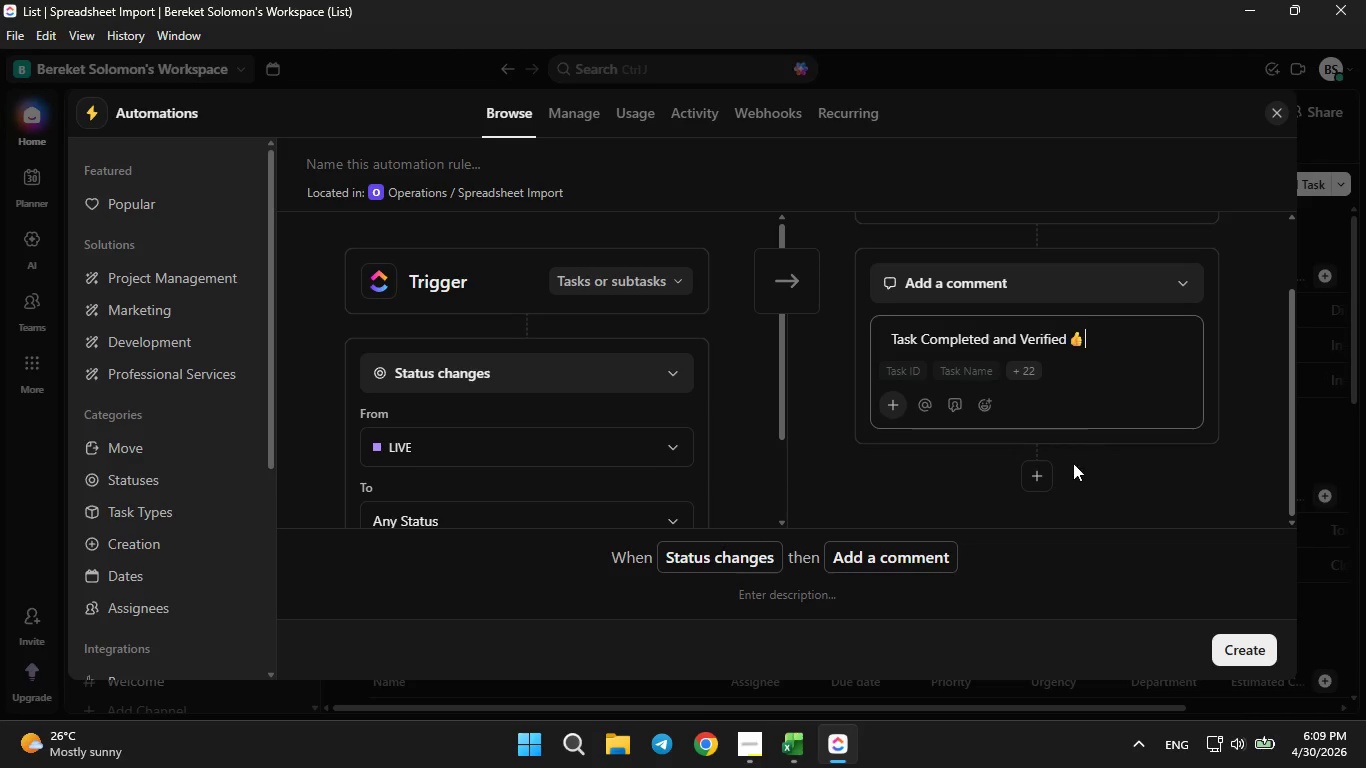 
wait(7.06)
 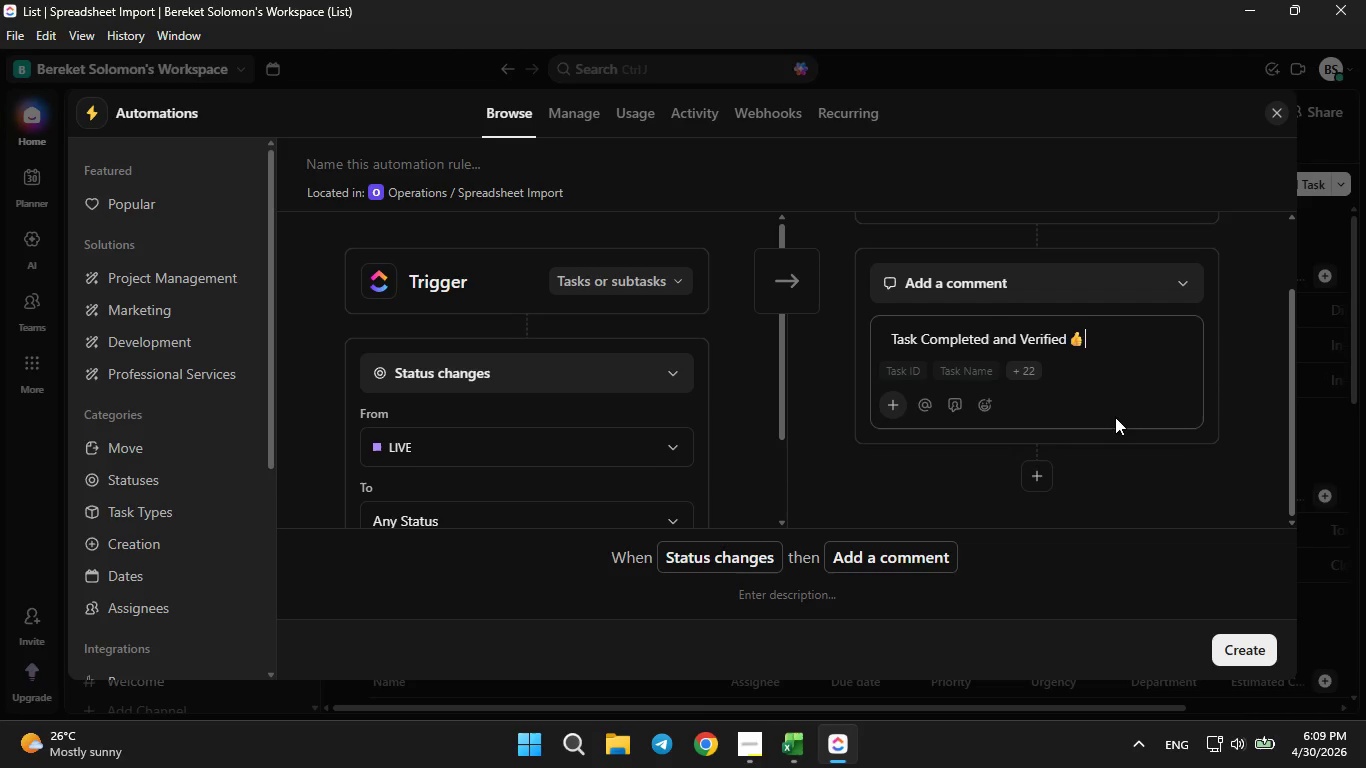 
scroll: coordinate [1068, 469], scroll_direction: down, amount: 1.0
 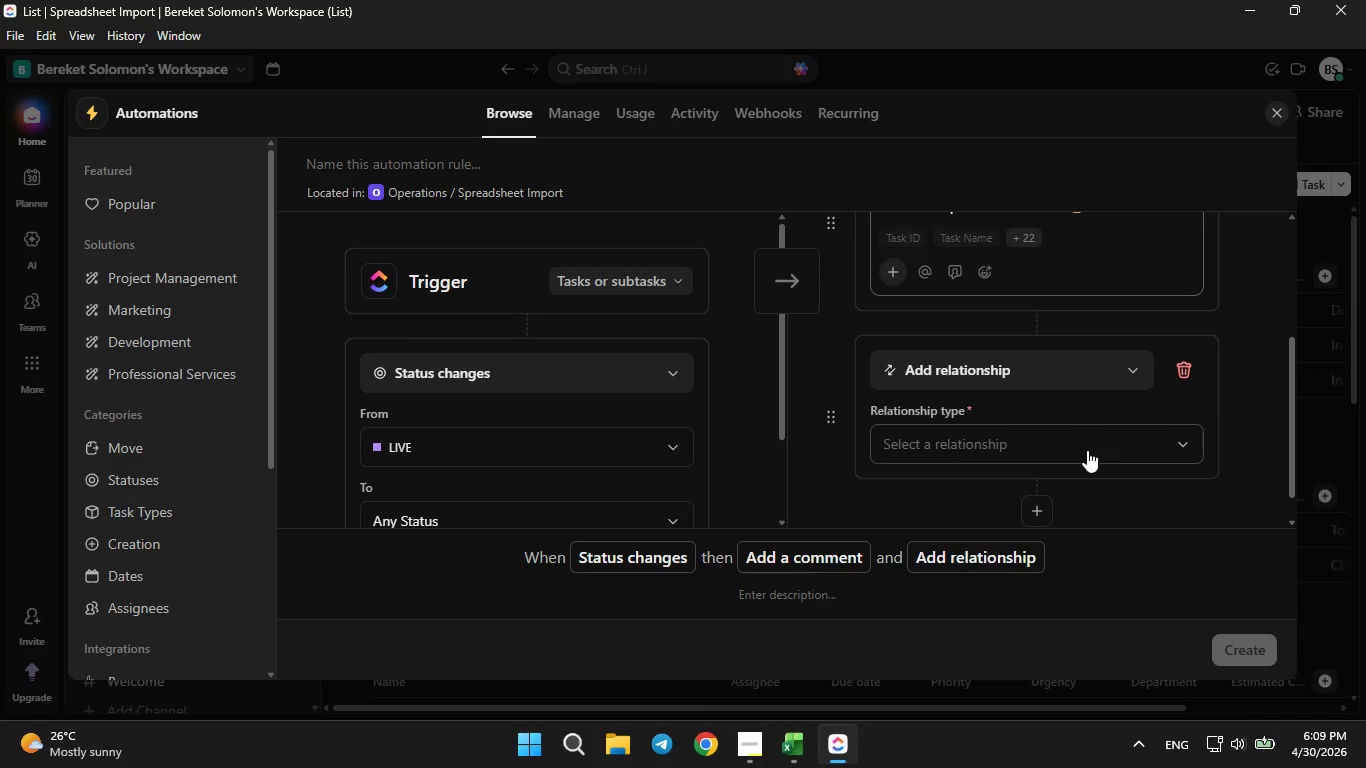 
left_click([1190, 366])
 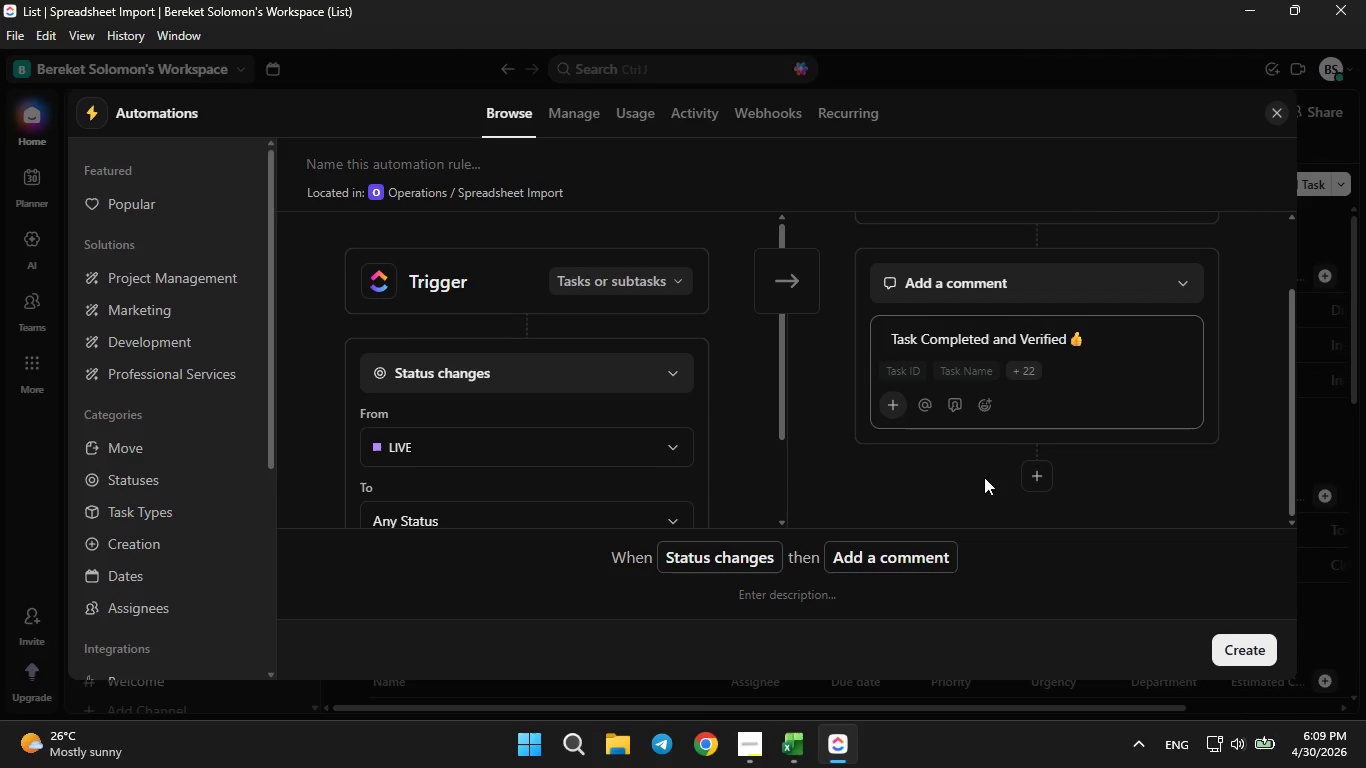 
scroll: coordinate [984, 477], scroll_direction: up, amount: 3.0
 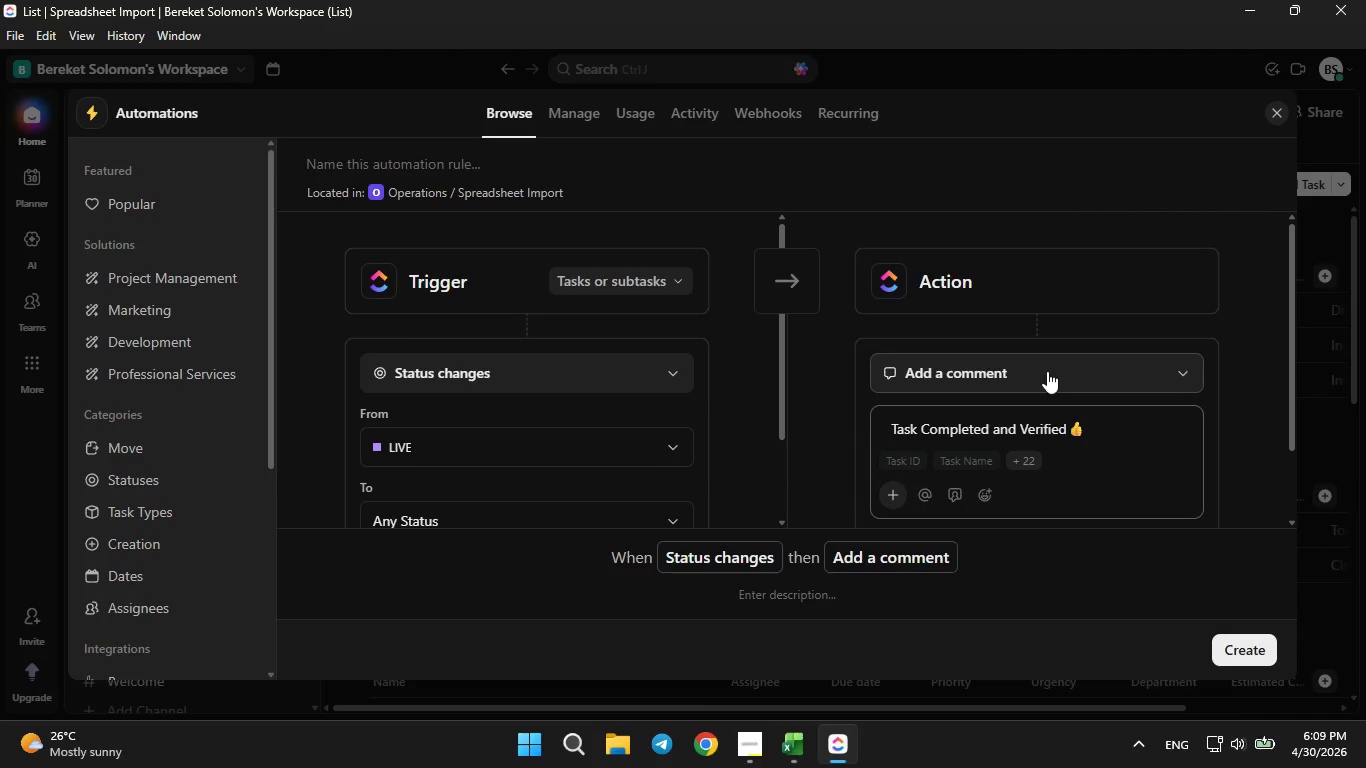 
left_click([1047, 371])
 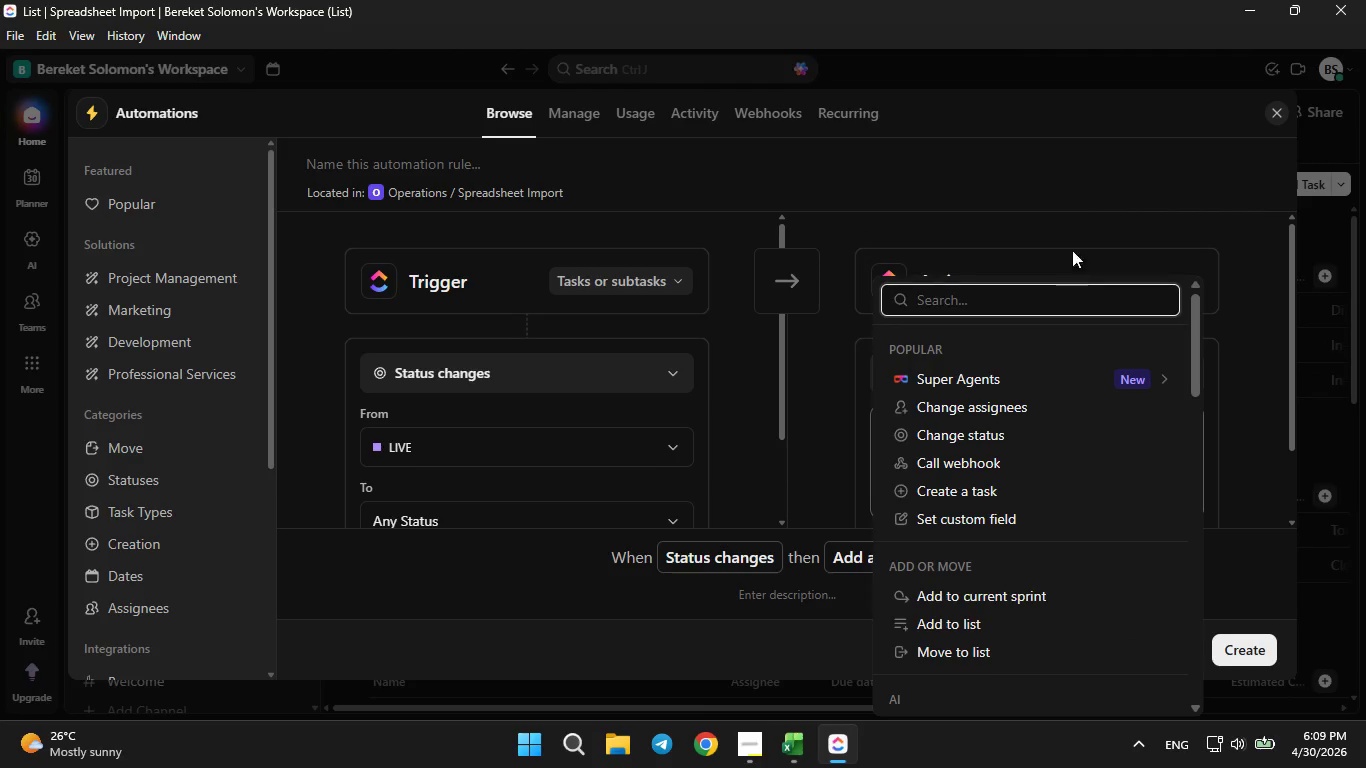 
left_click([1065, 217])
 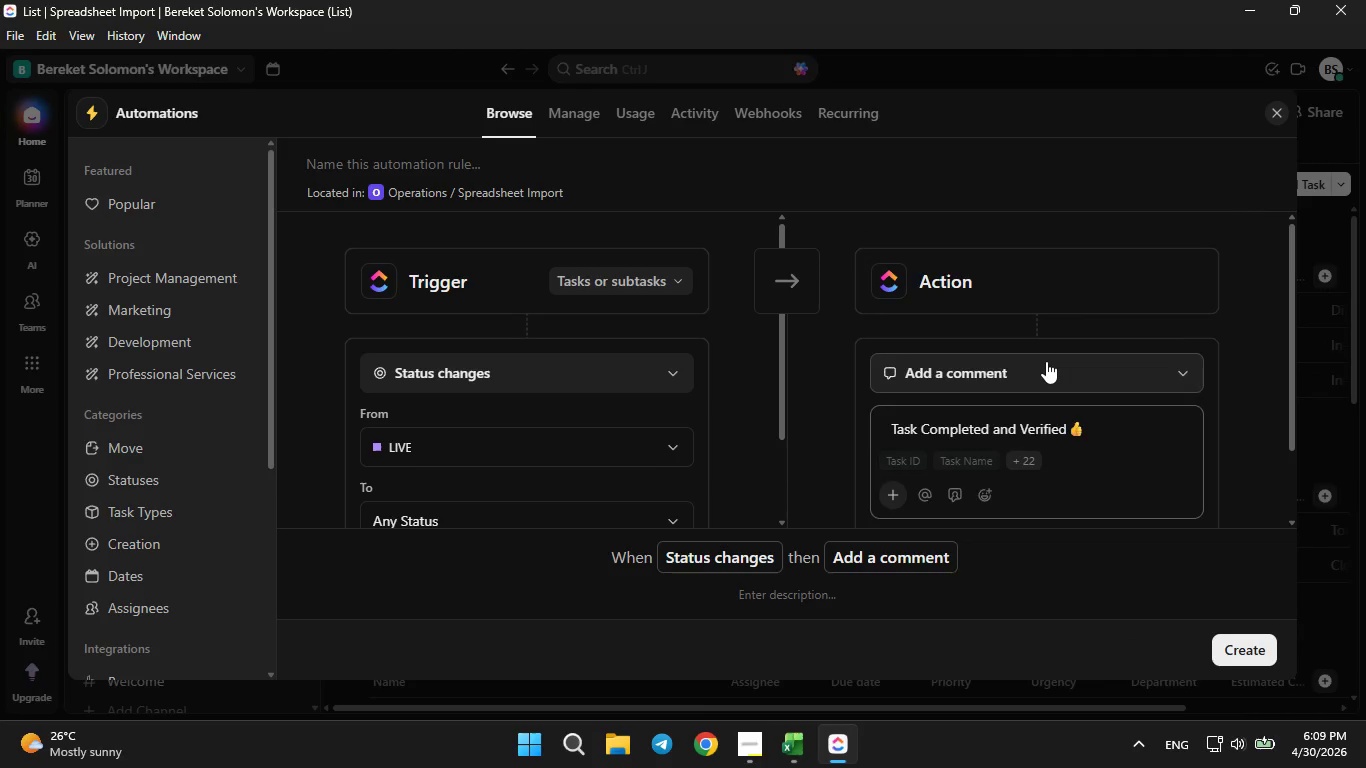 
scroll: coordinate [621, 438], scroll_direction: down, amount: 7.0
 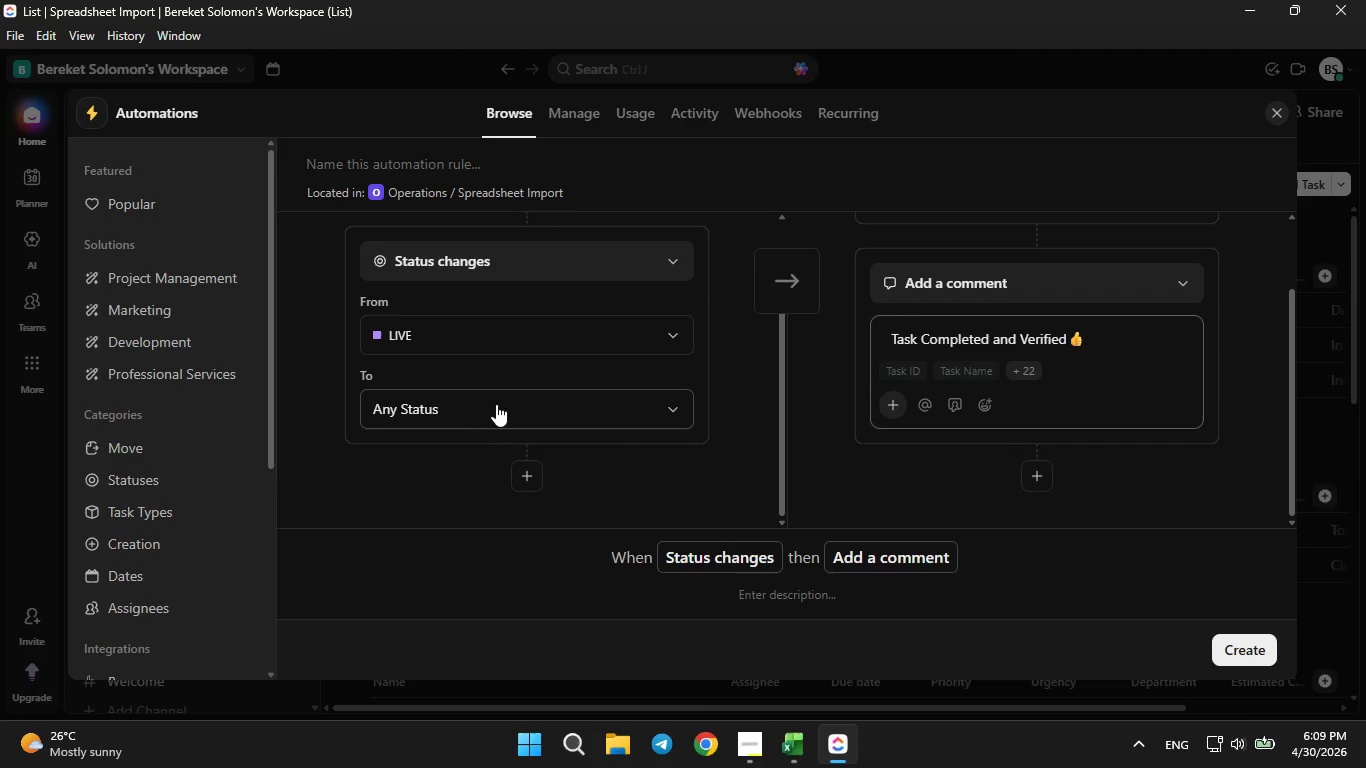 
mouse_move([499, 367])
 